 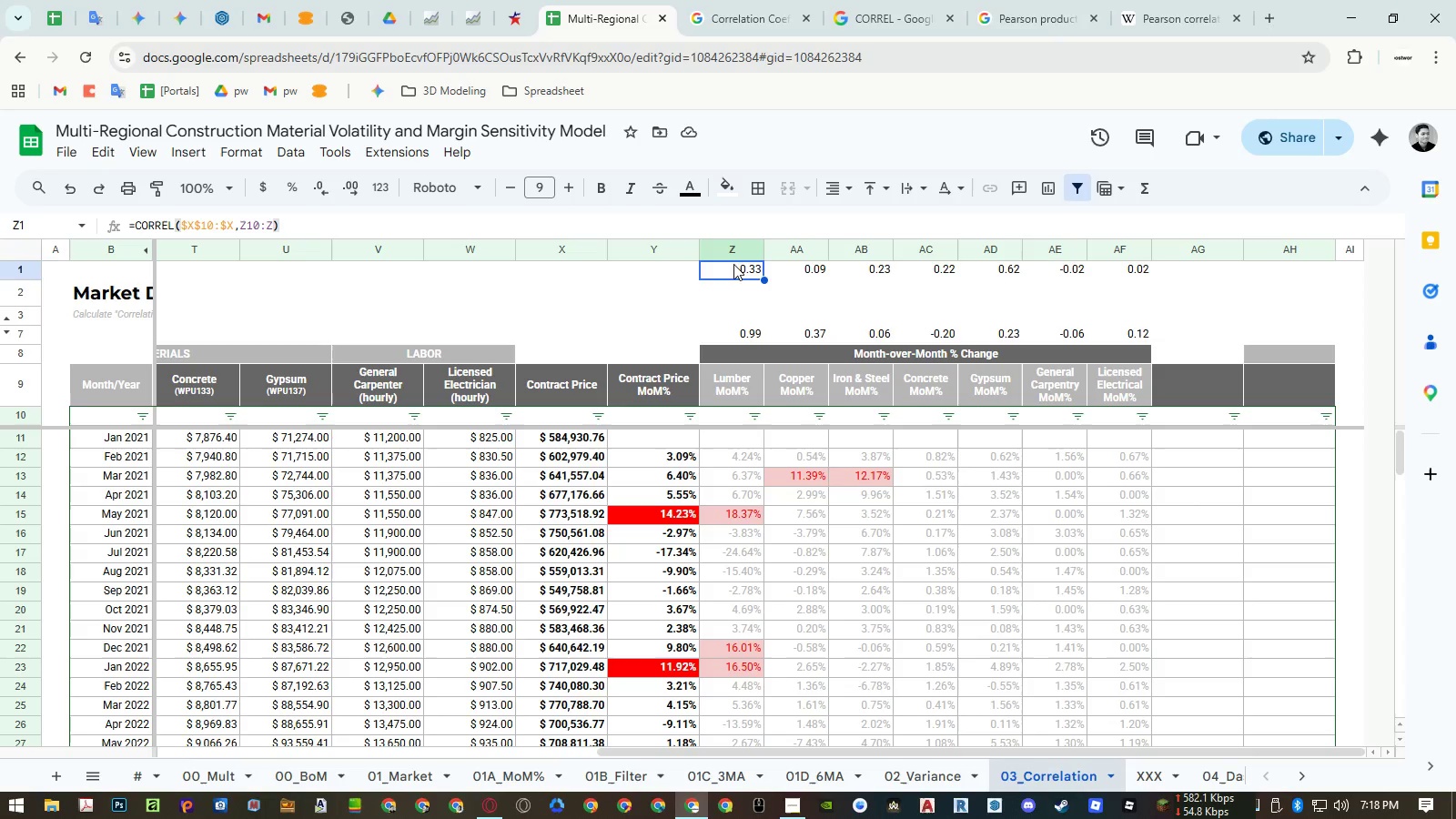 
double_click([732, 266])
 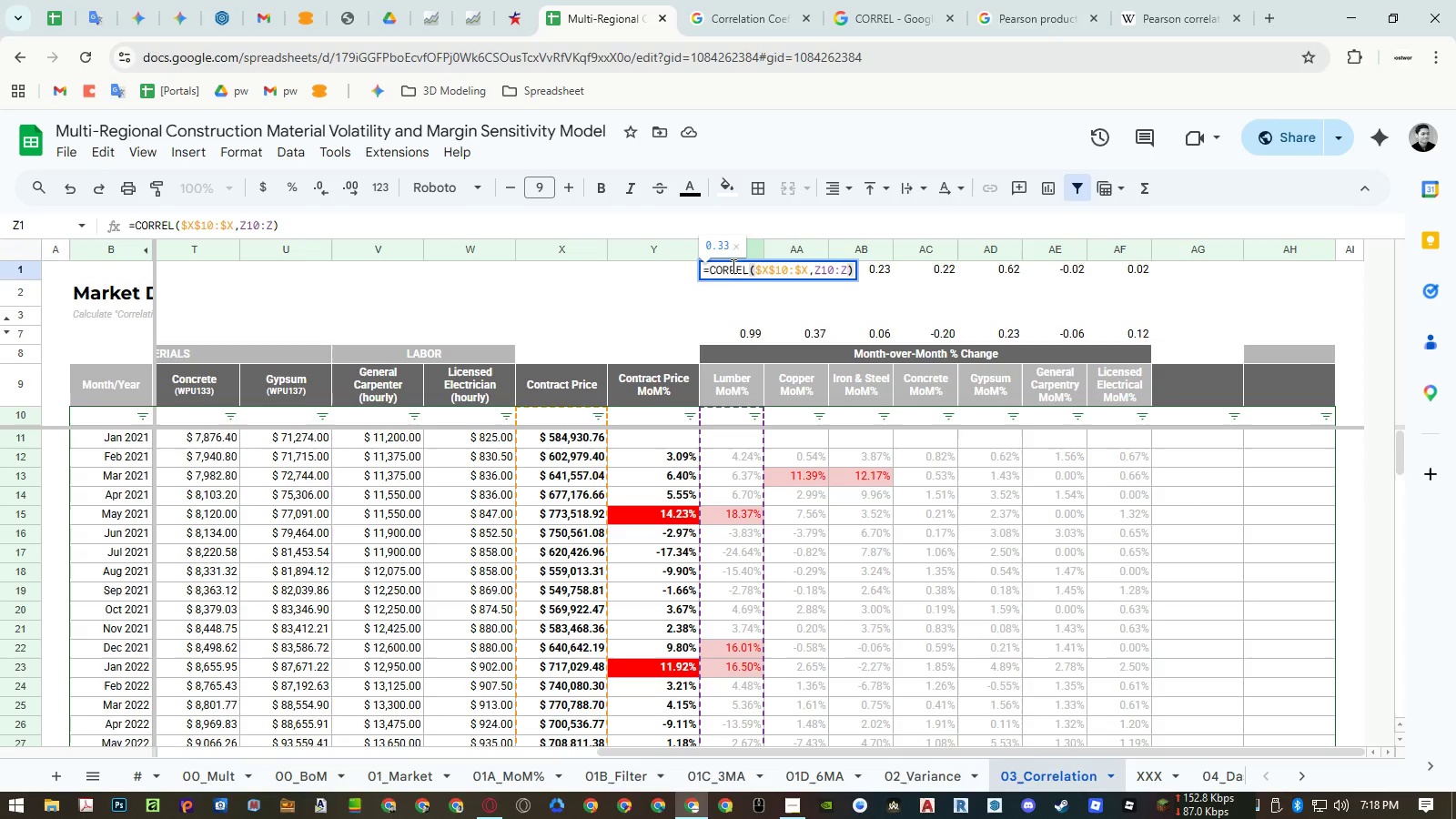 
key(Escape)
 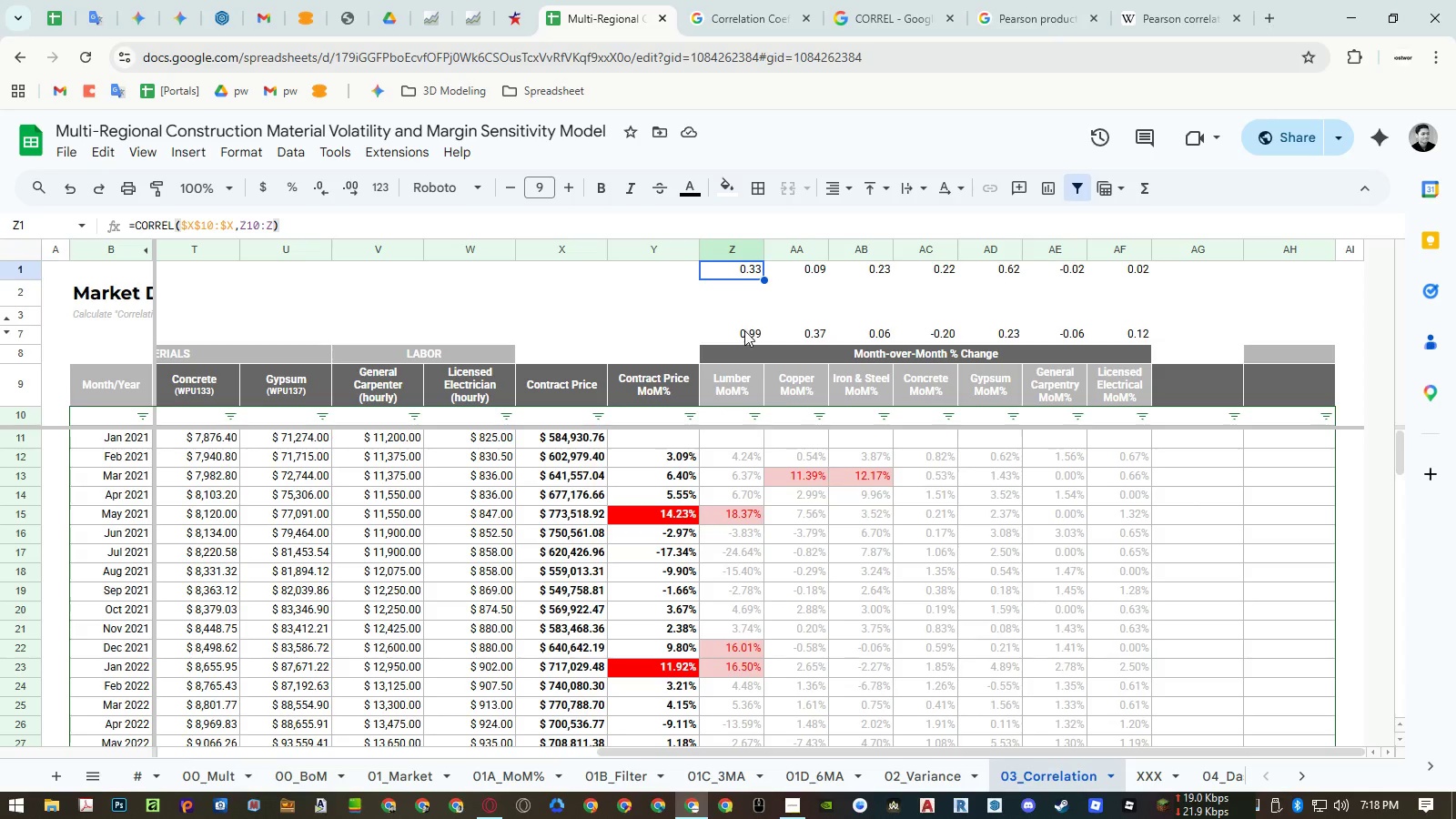 
left_click([743, 333])
 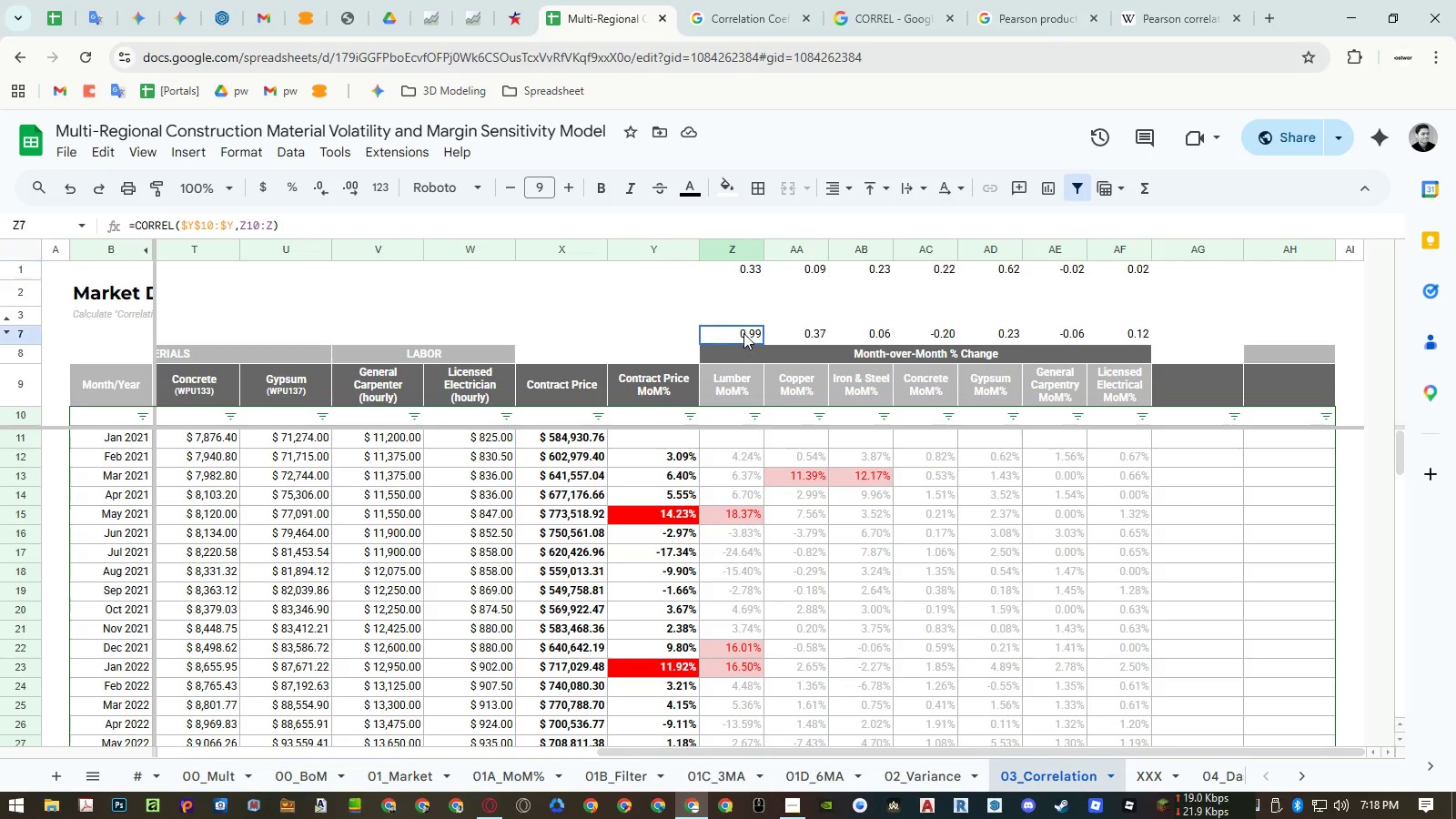 
left_click_drag(start_coordinate=[743, 333], to_coordinate=[743, 818])
 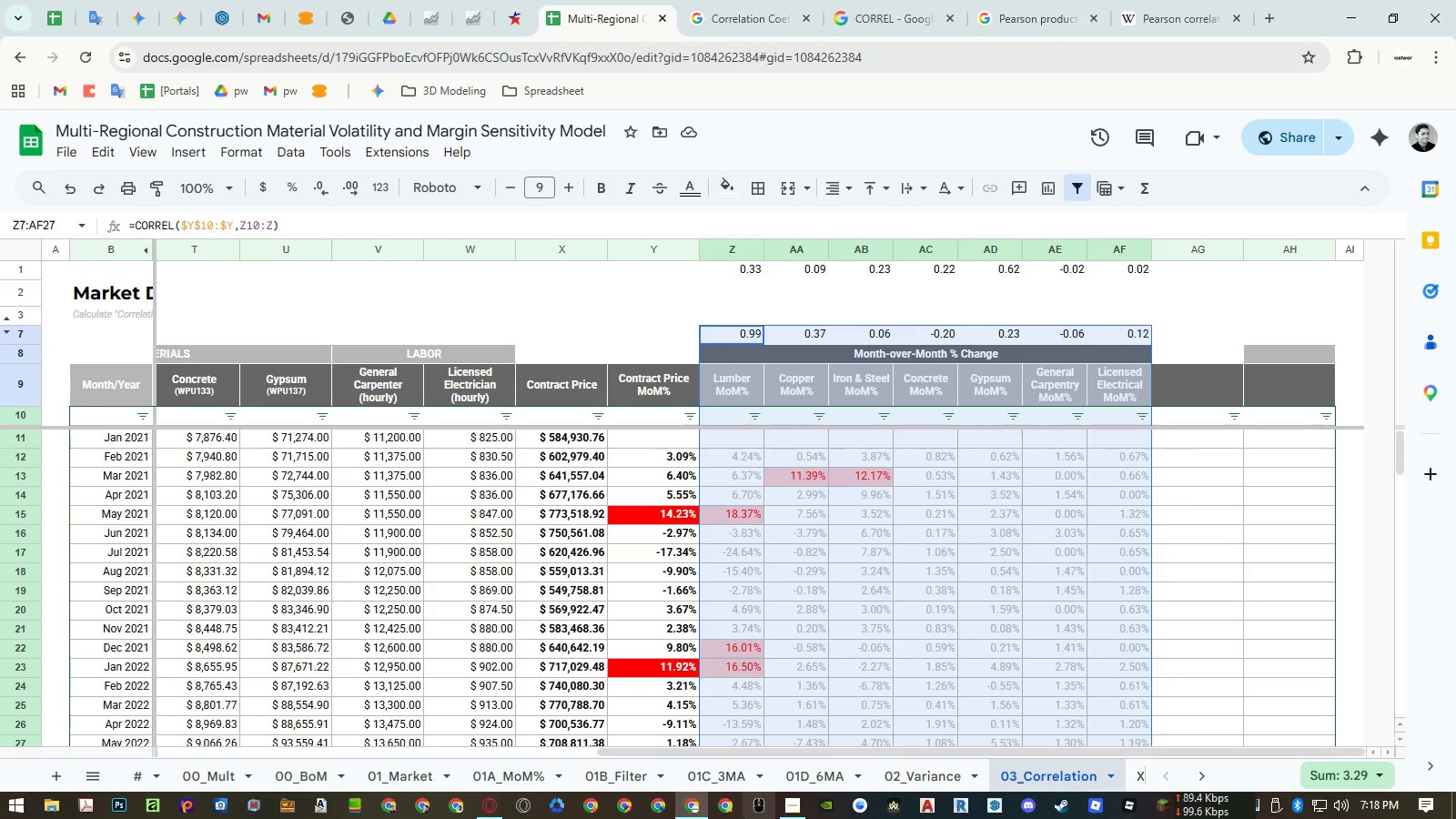 
scroll: coordinate [743, 818], scroll_direction: up, amount: 5.0
 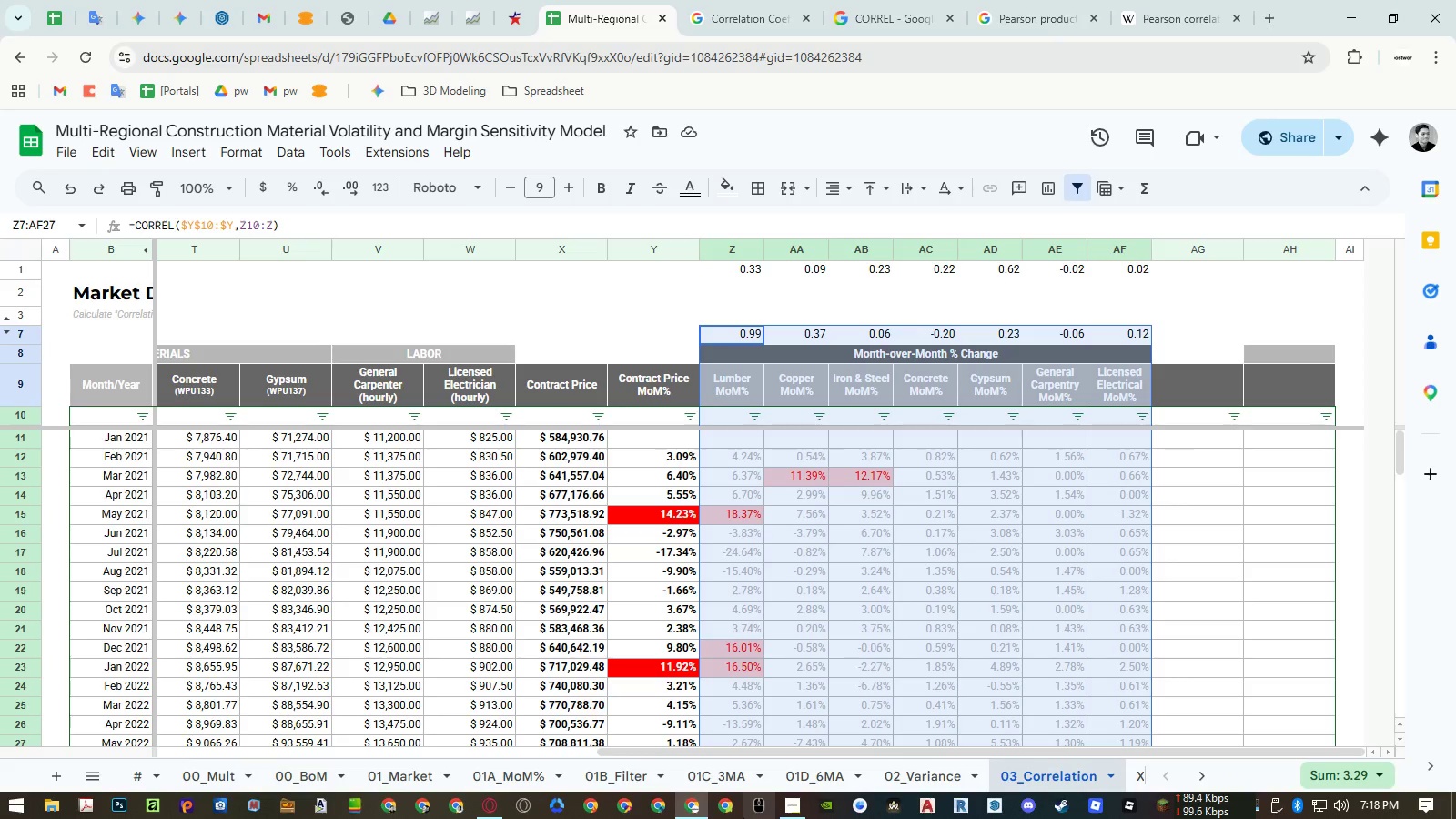 
key(Escape)
 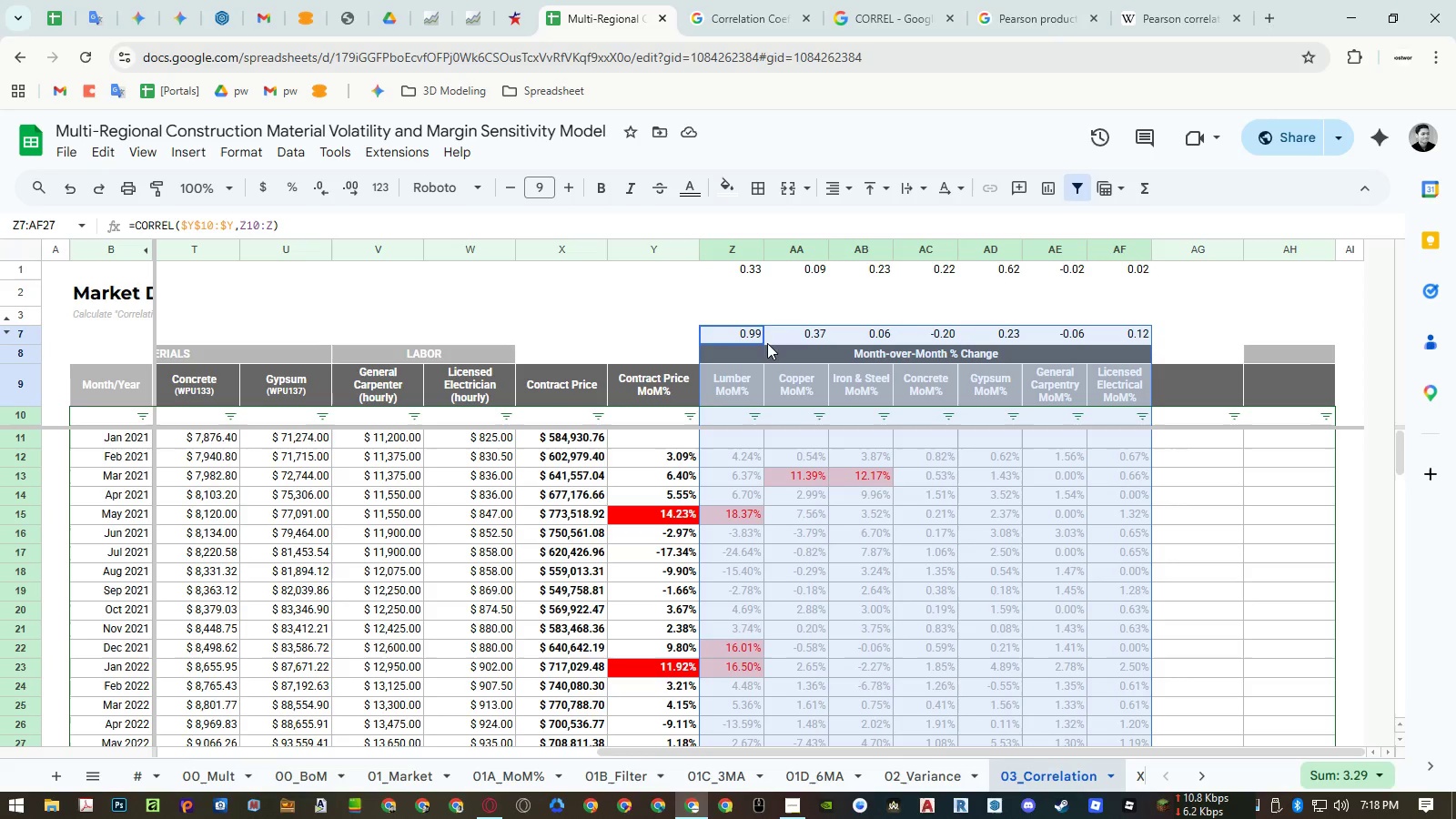 
double_click([742, 271])
 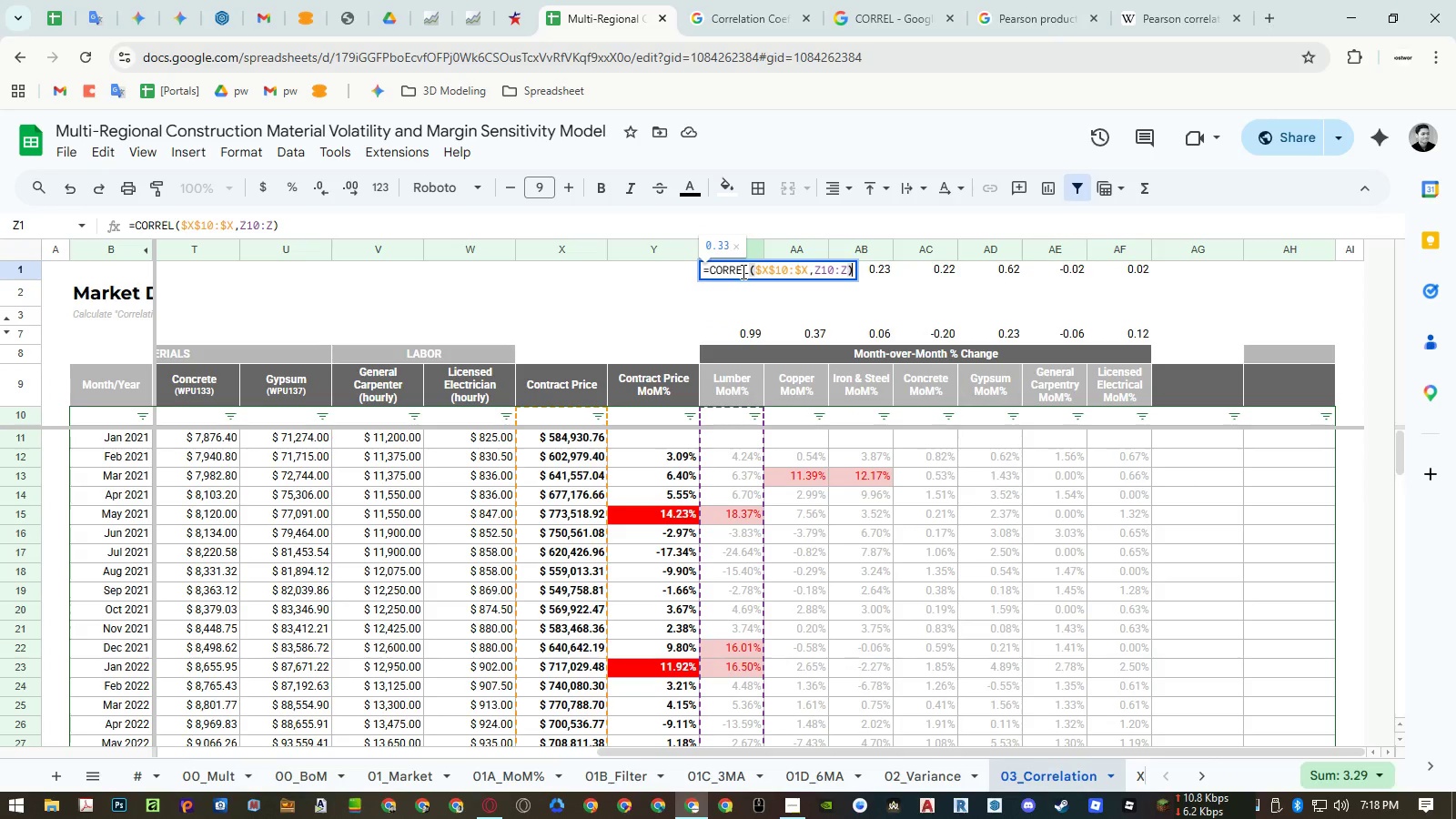 
key(Escape)
 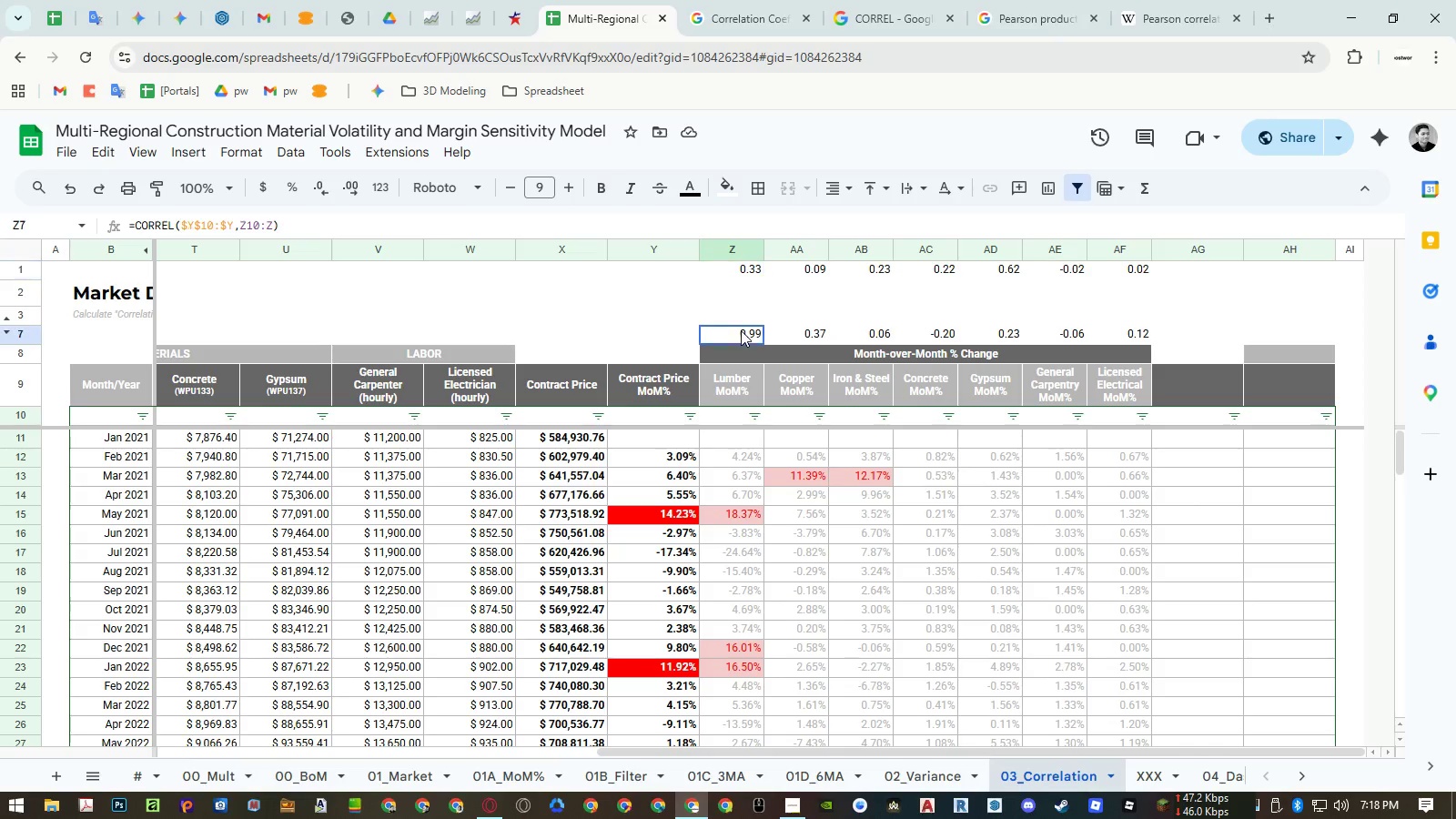 
double_click([741, 330])
 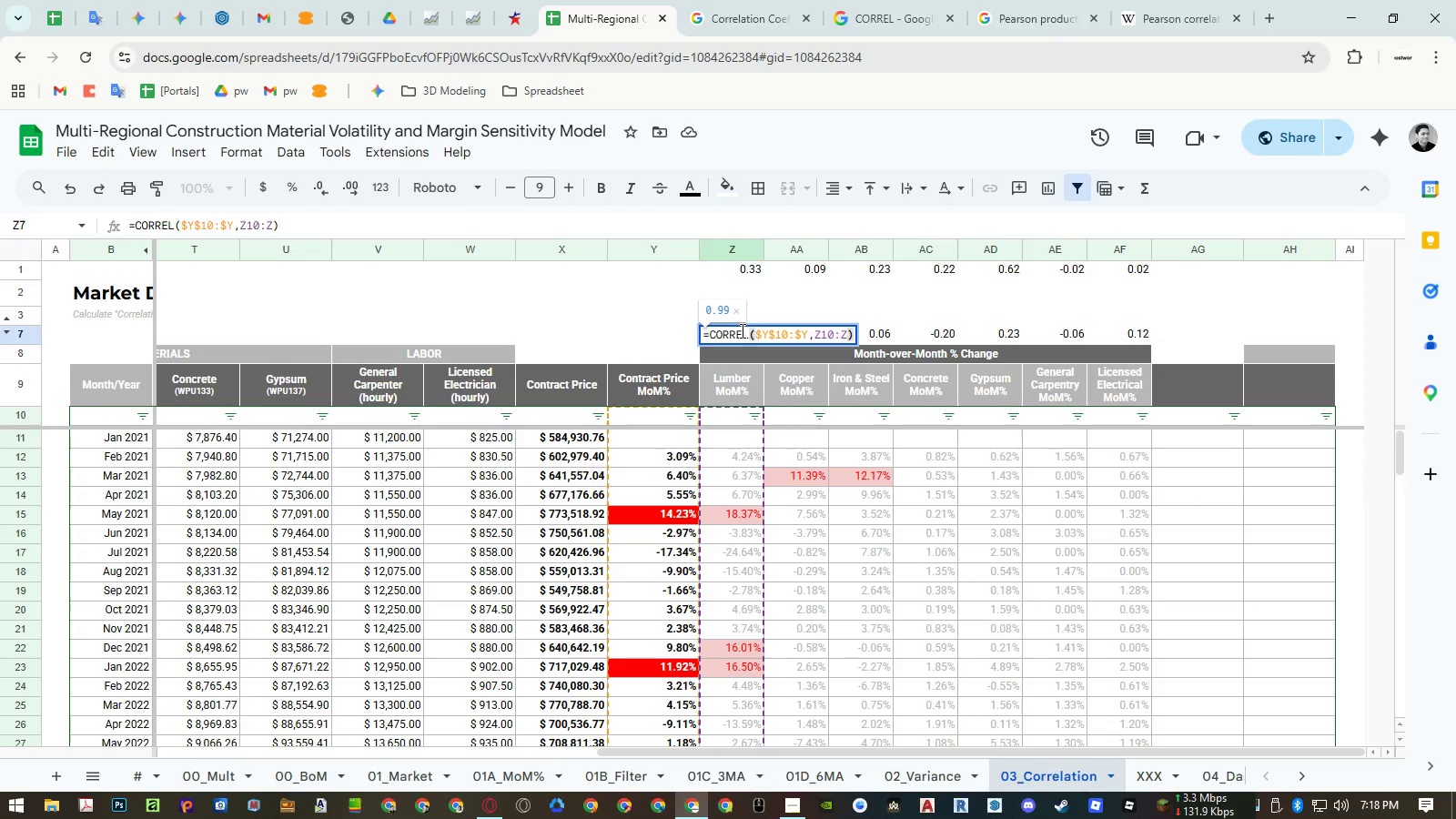 
key(Escape)
 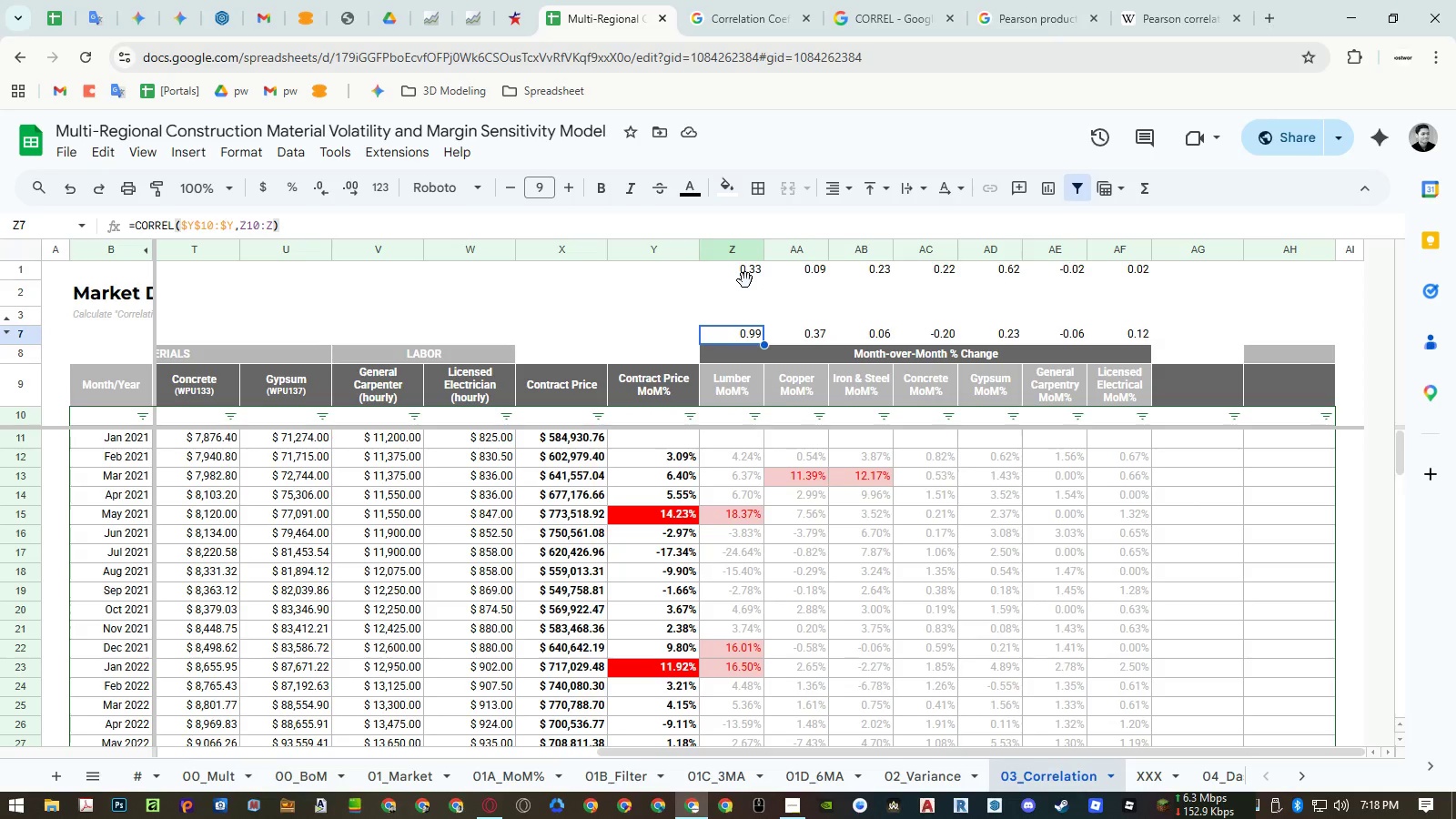 
left_click_drag(start_coordinate=[744, 278], to_coordinate=[1145, 275])
 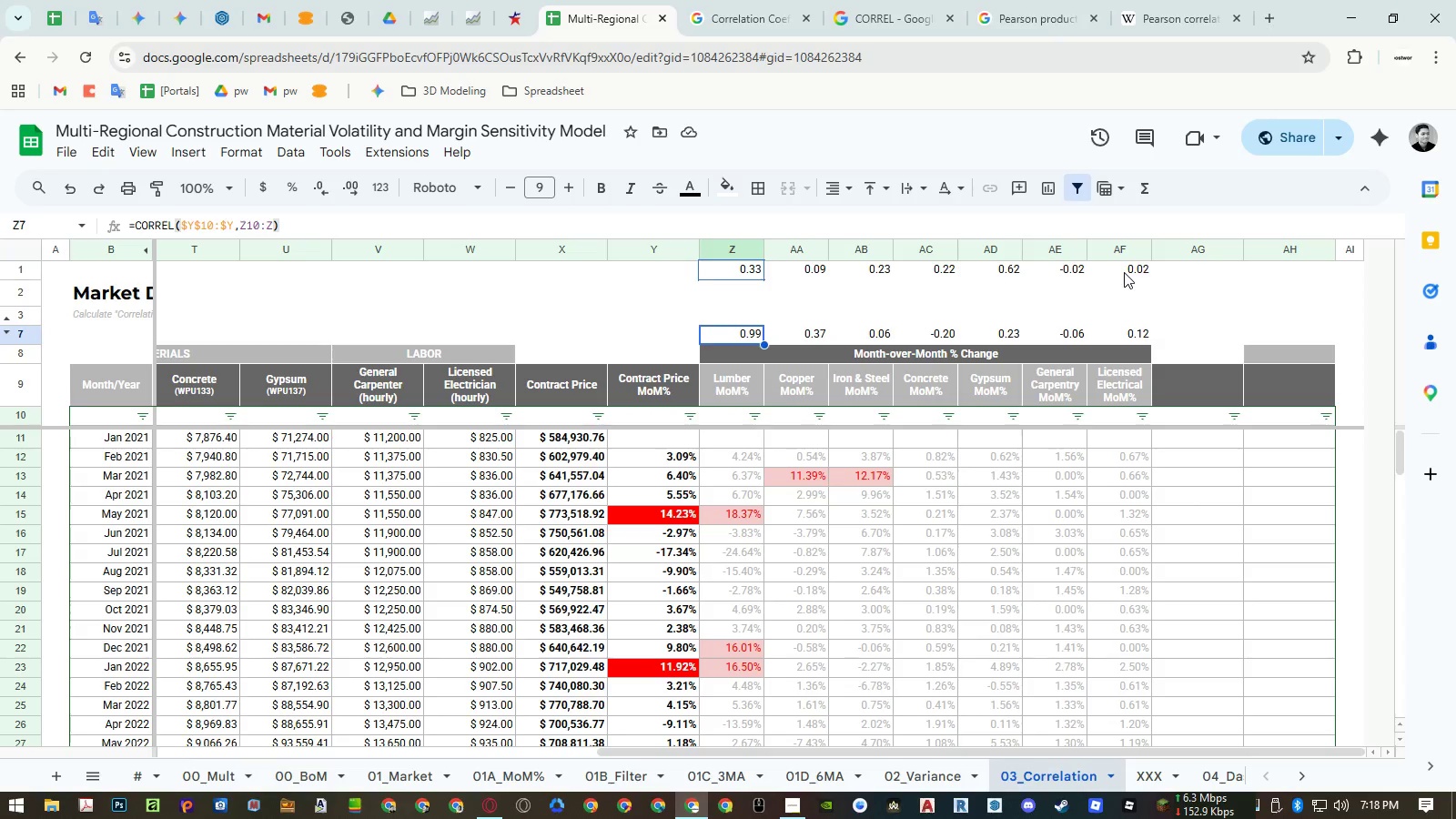 
left_click_drag(start_coordinate=[1124, 272], to_coordinate=[716, 272])
 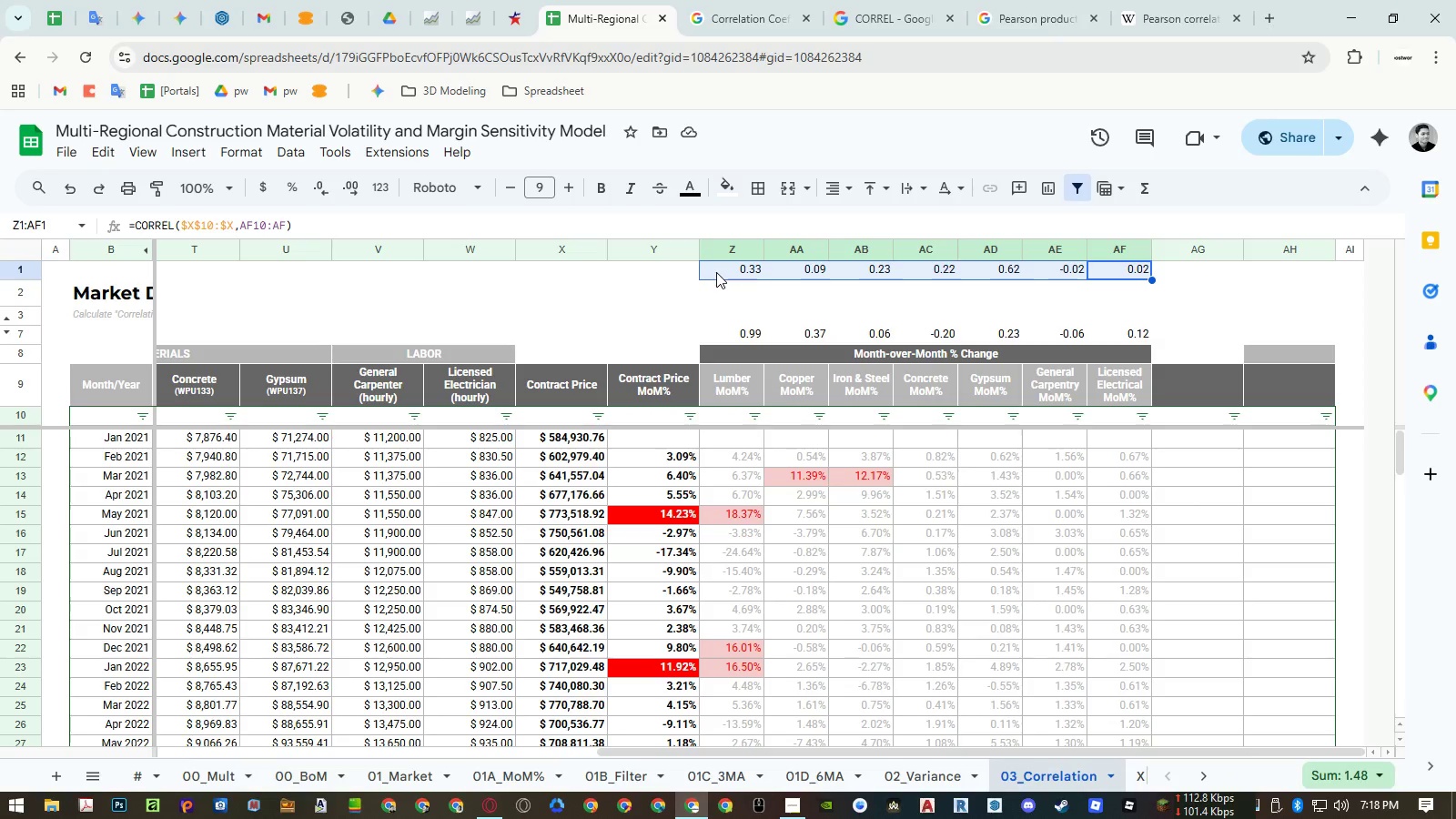 
key(Delete)
 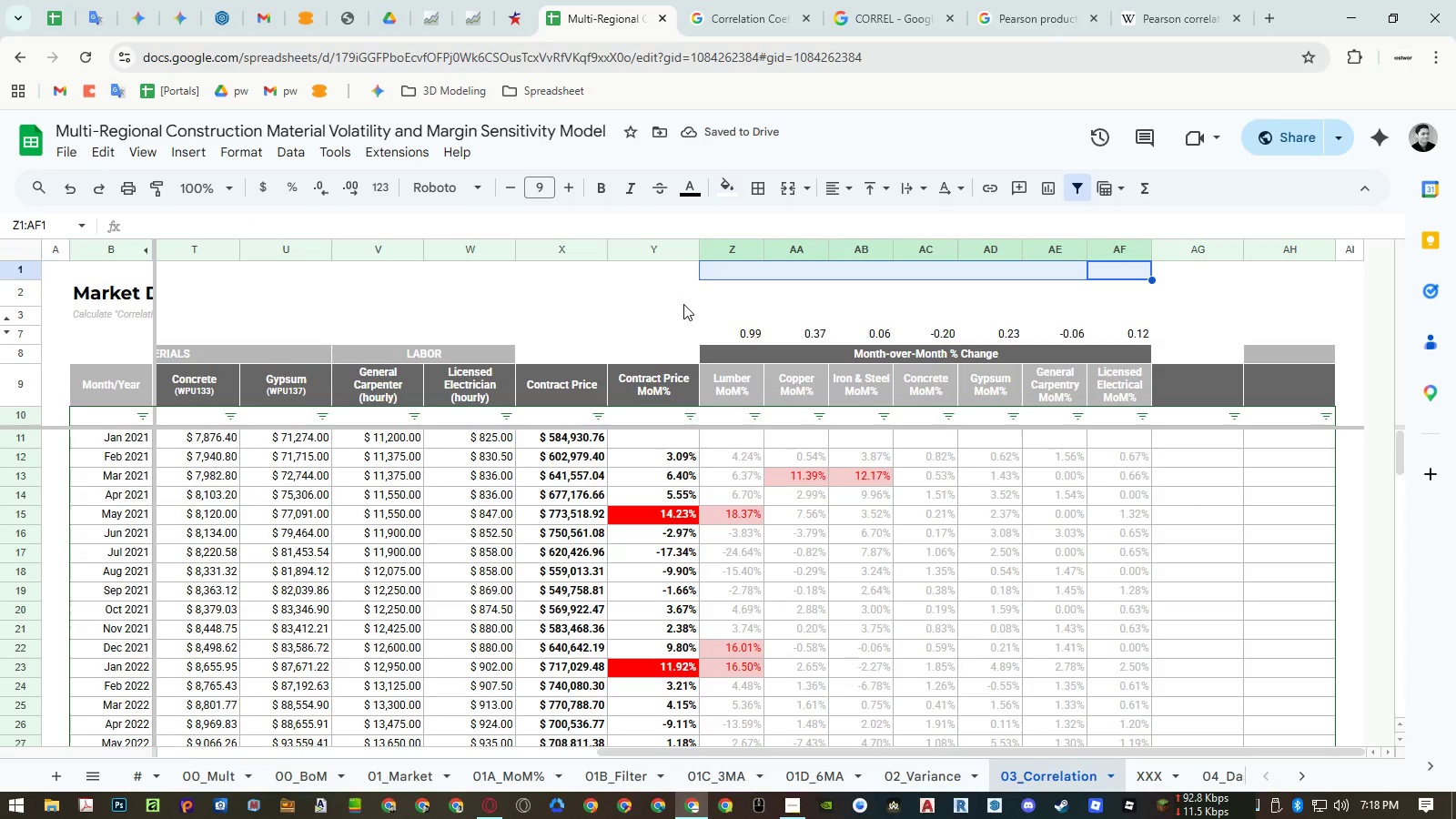 
double_click([714, 335])
 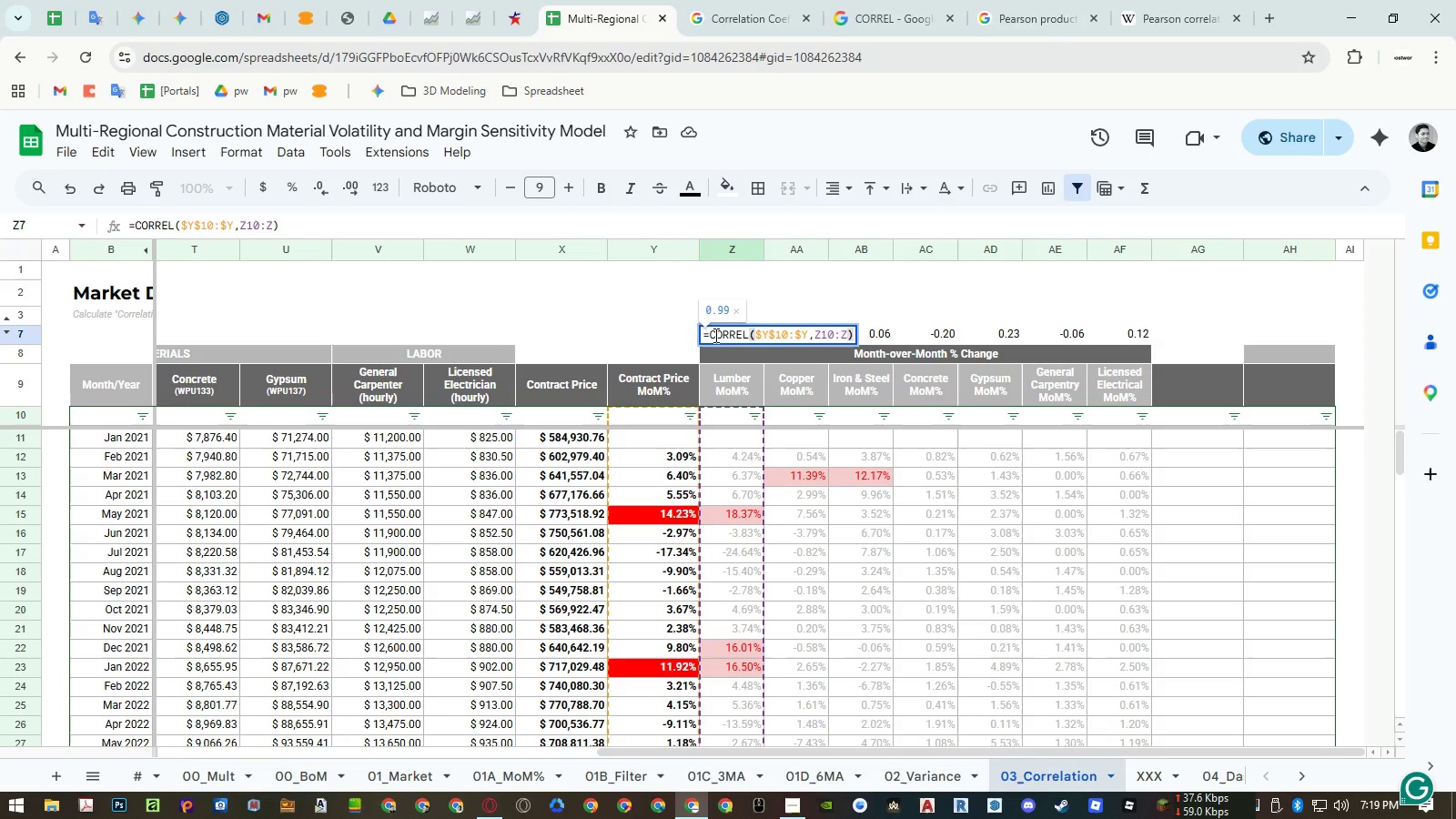 
wait(6.53)
 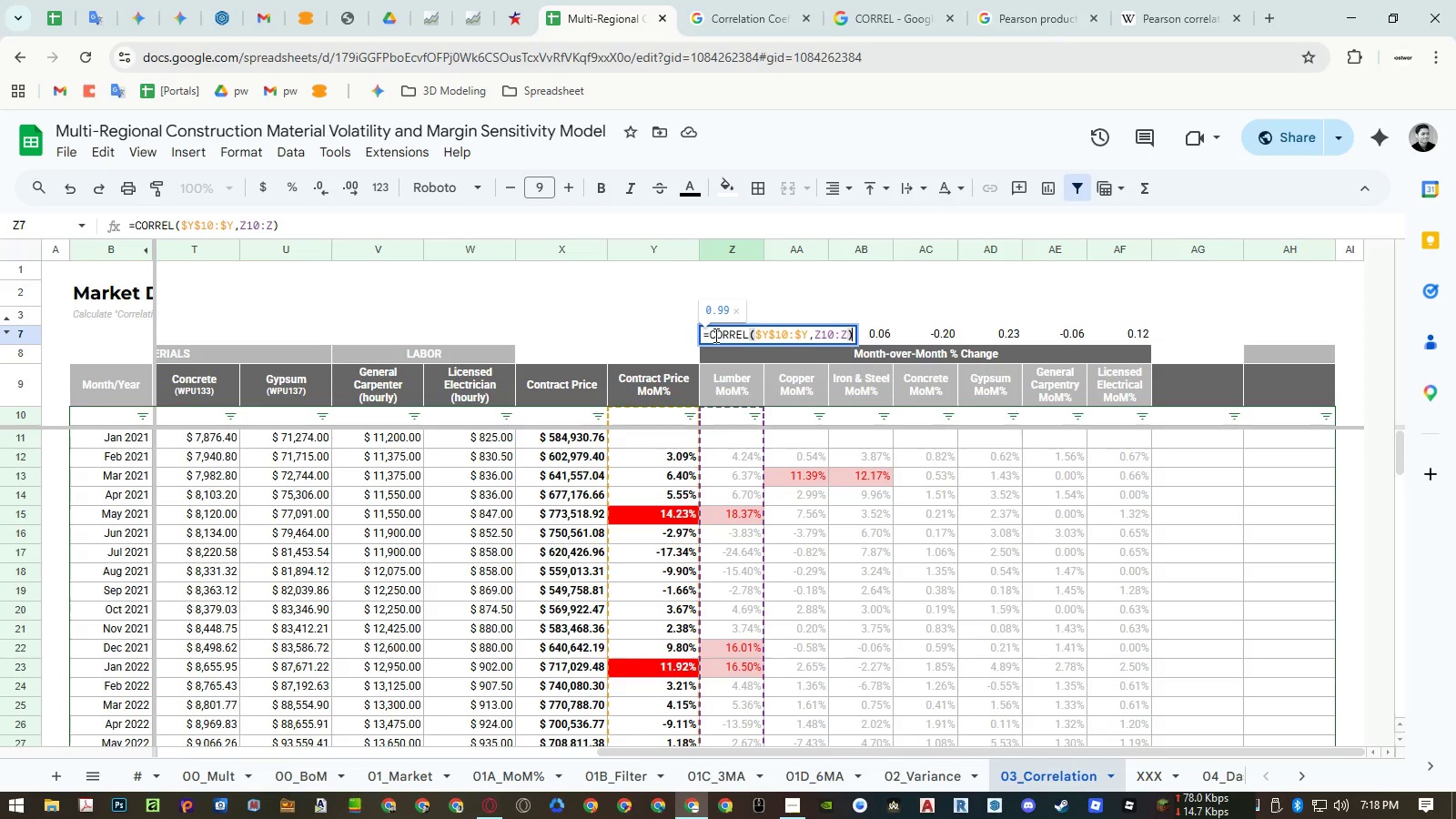 
key(Escape)
 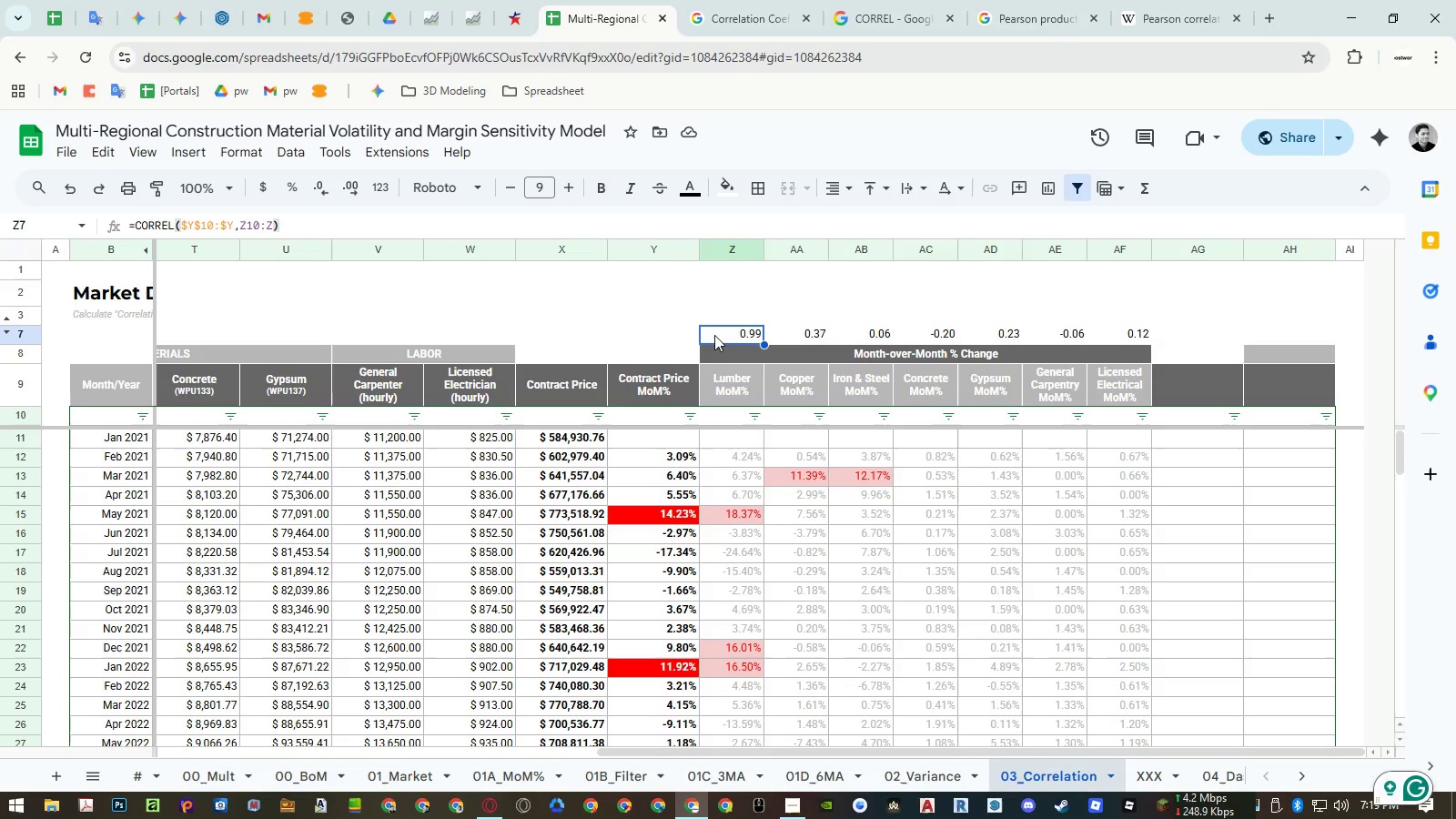 
wait(11.41)
 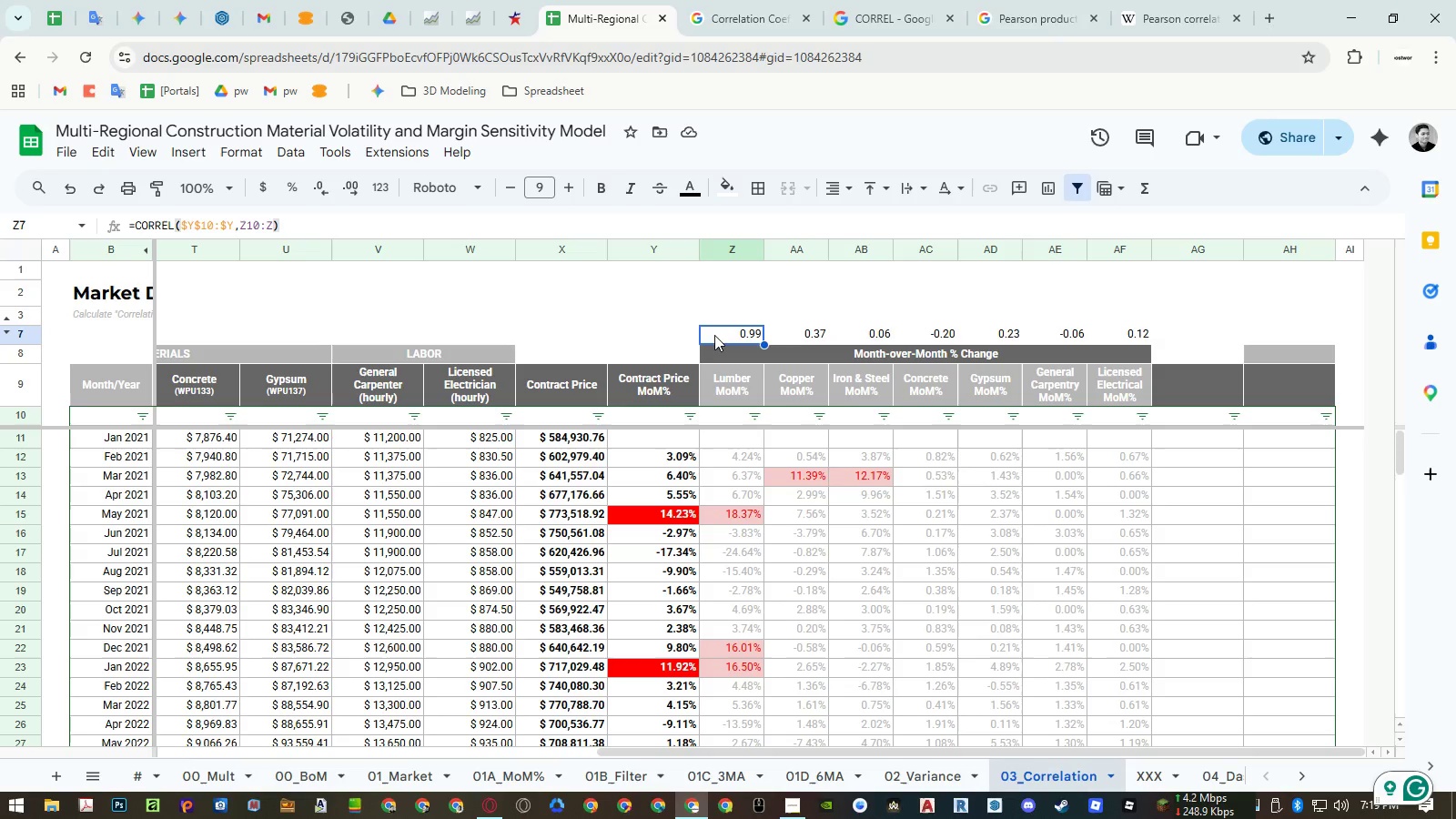 
mouse_move([297, 774])
 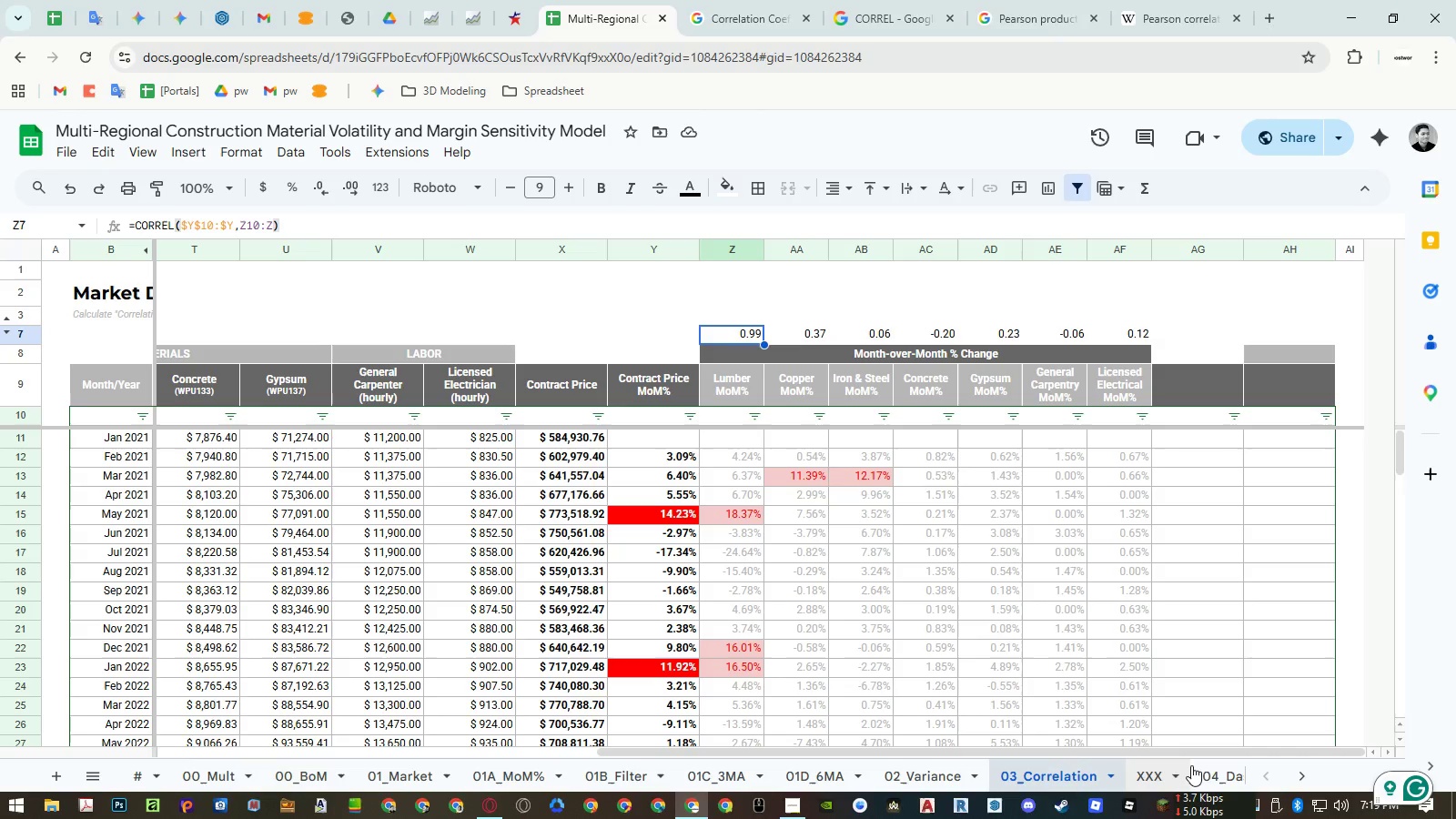 
left_click([1202, 765])
 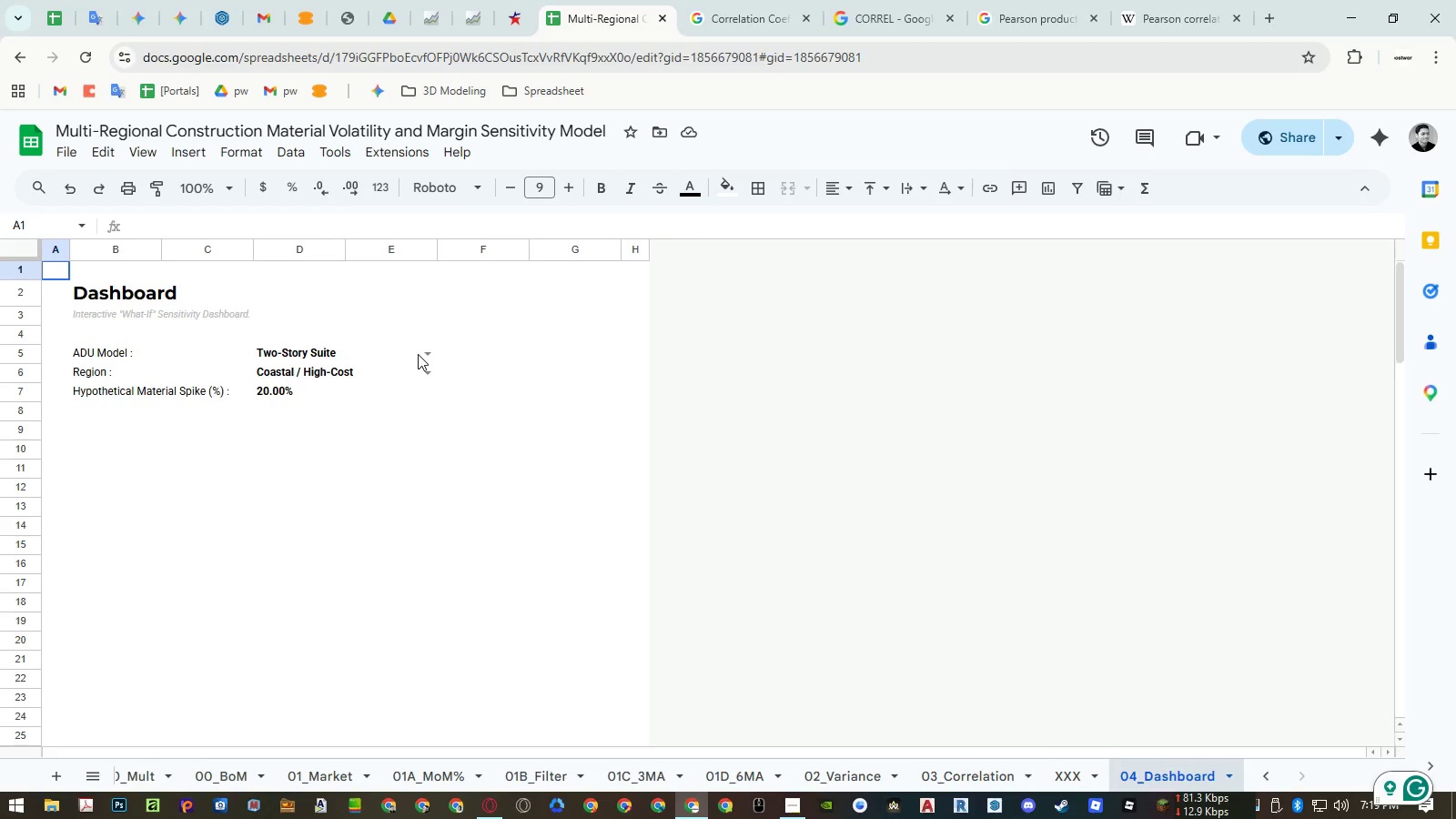 
double_click([423, 354])
 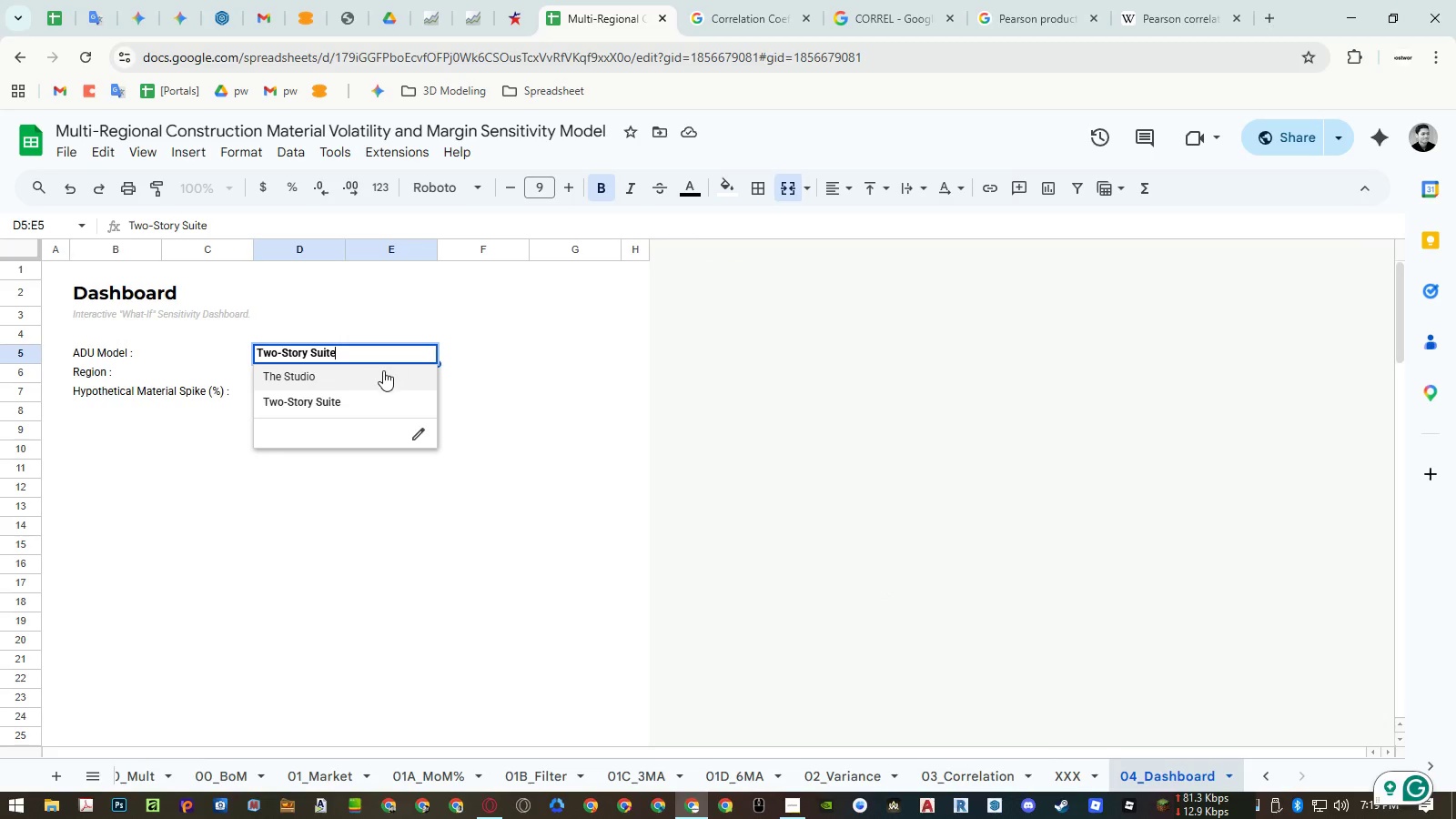 
left_click([377, 372])
 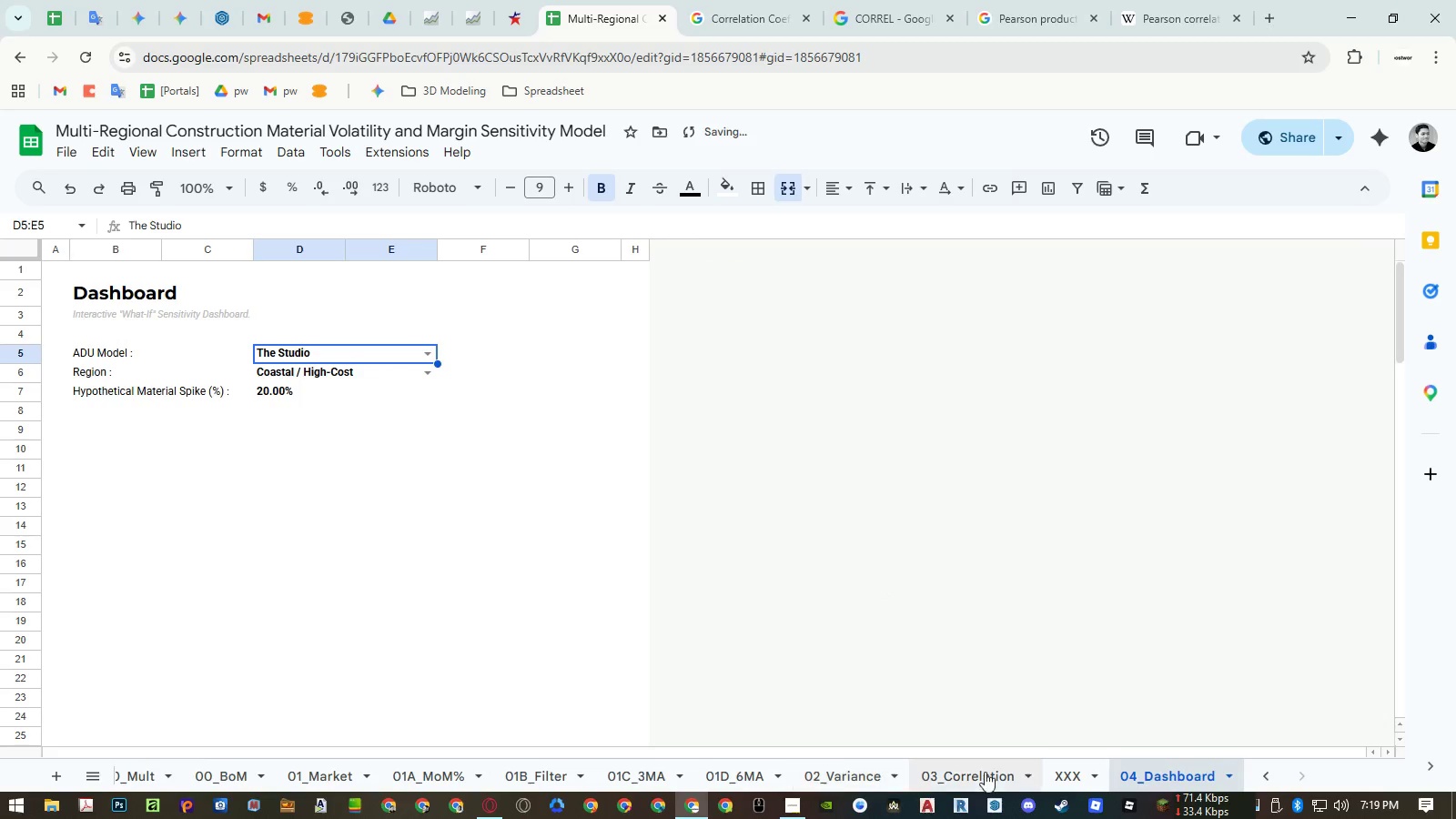 
left_click([996, 773])
 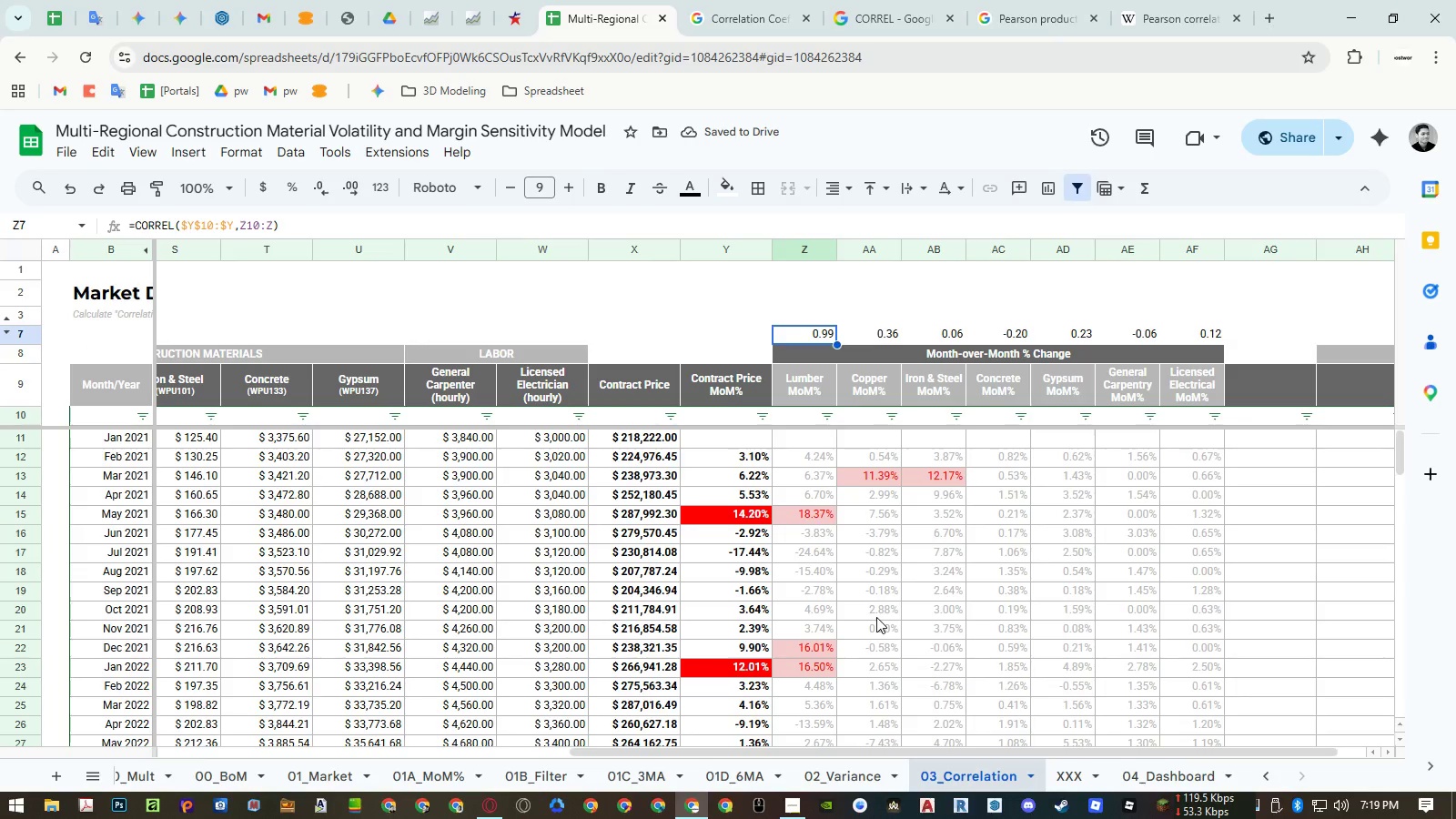 
hold_key(key=ControlLeft, duration=0.73)
 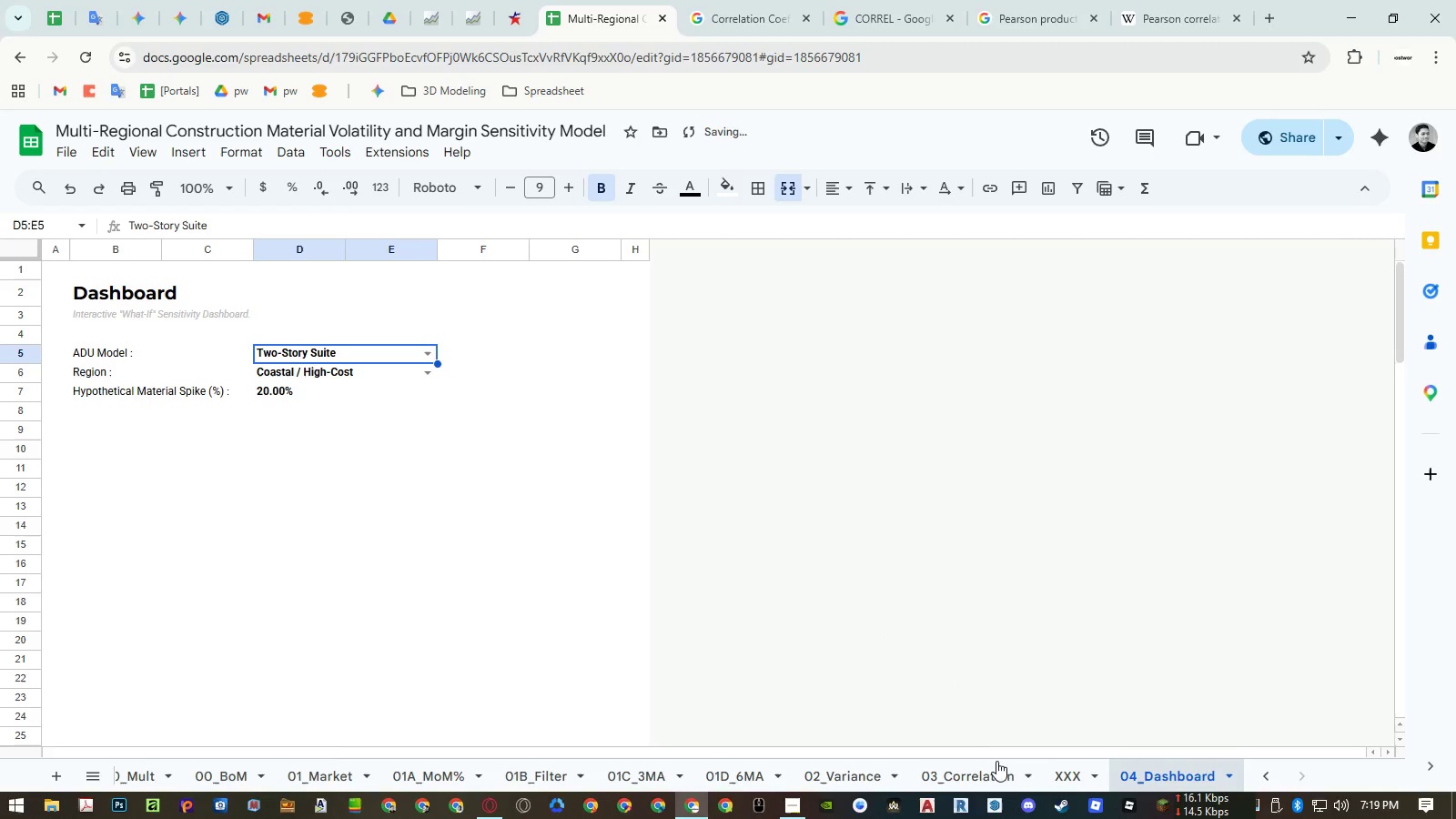 
left_click([987, 765])
 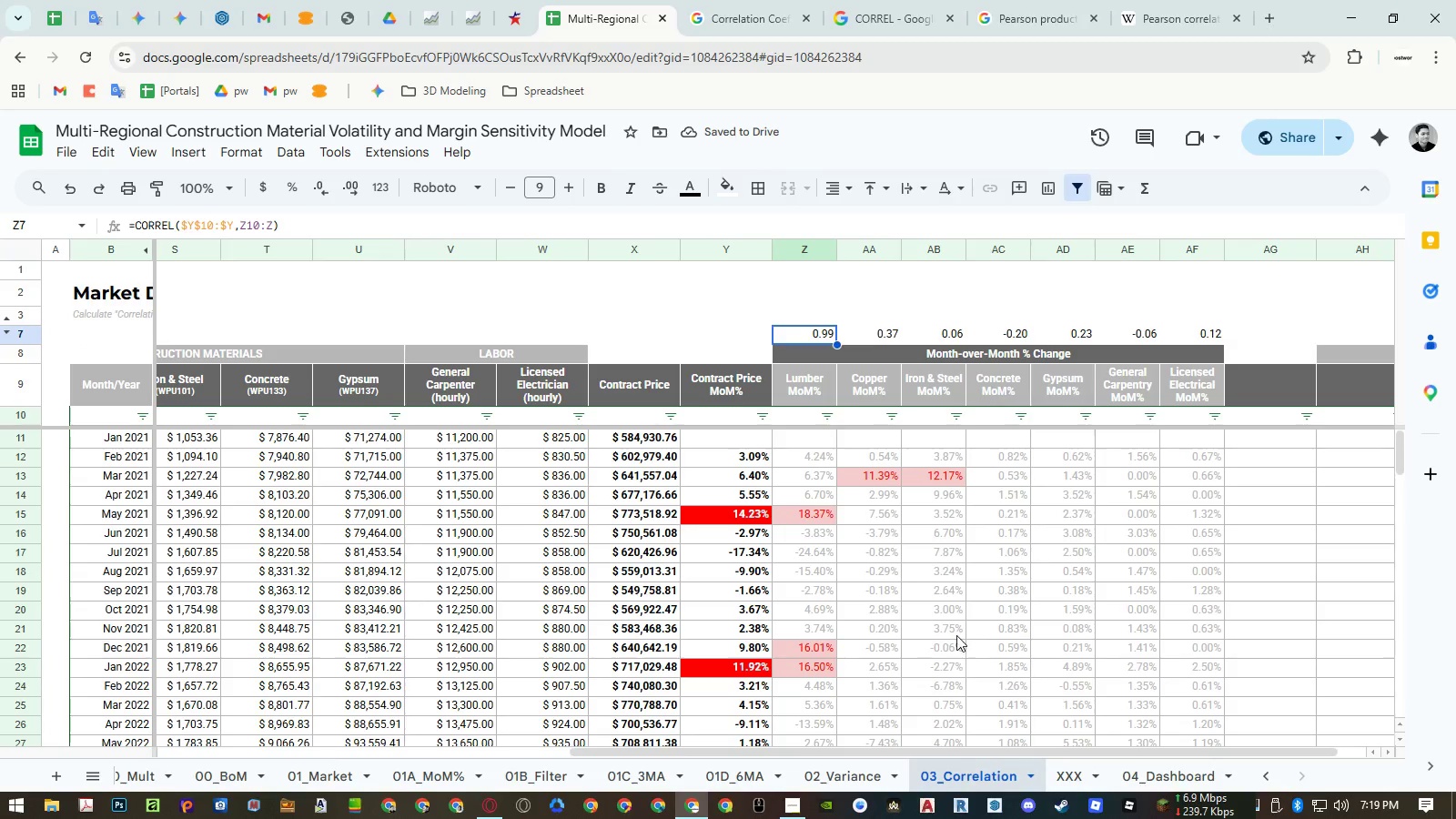 
key(Control+Y)
 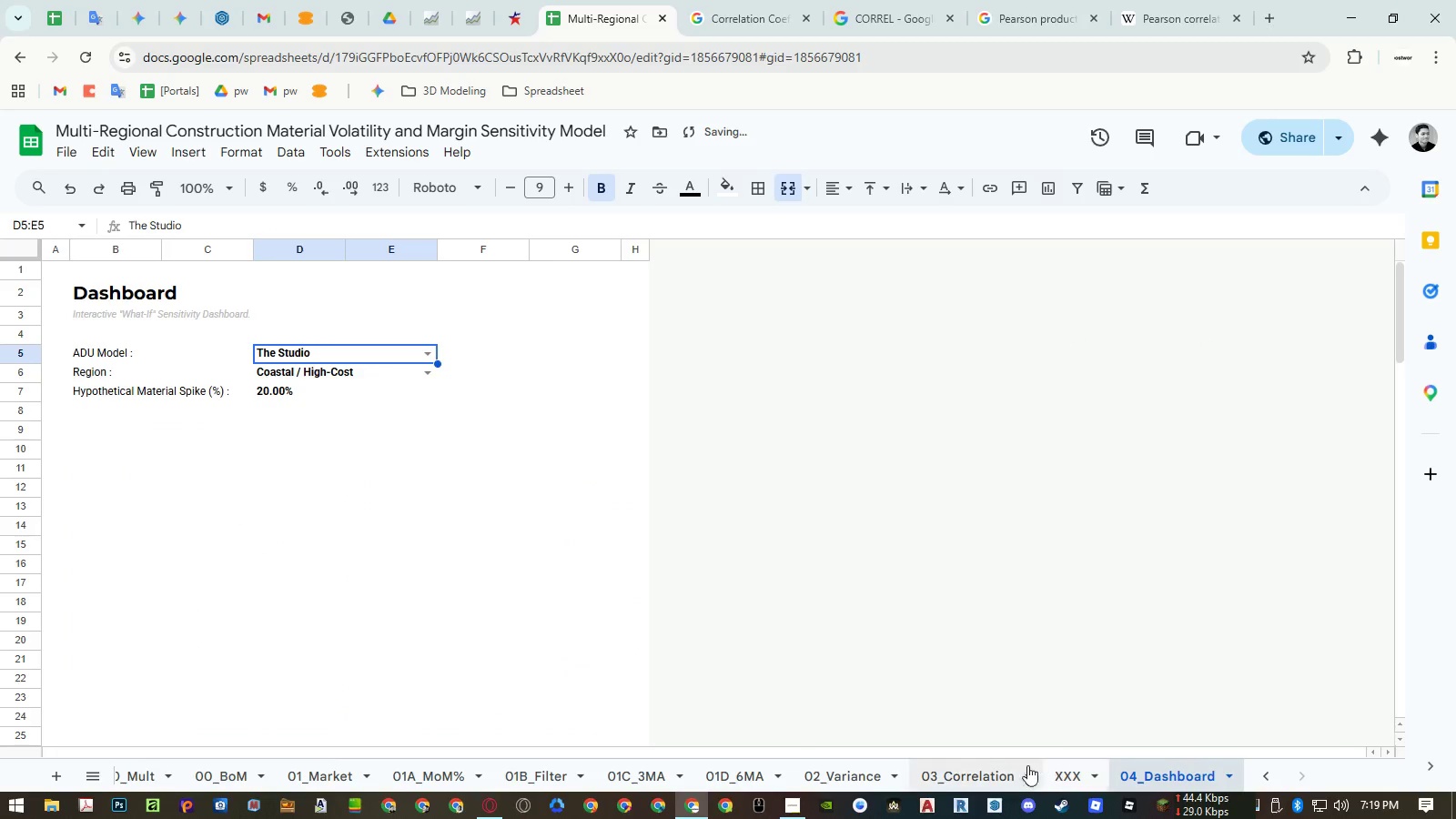 
left_click([984, 768])
 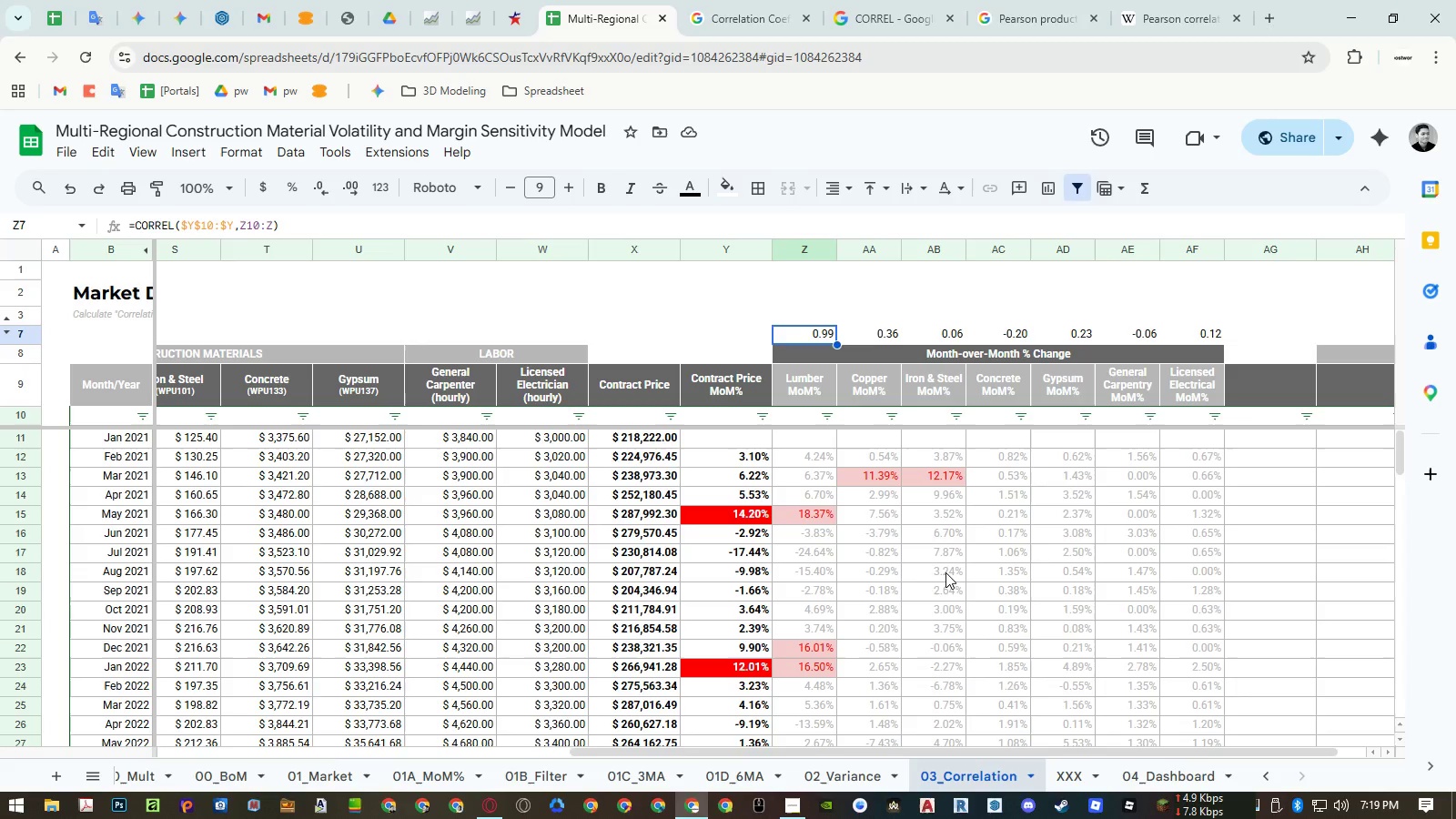 
wait(8.69)
 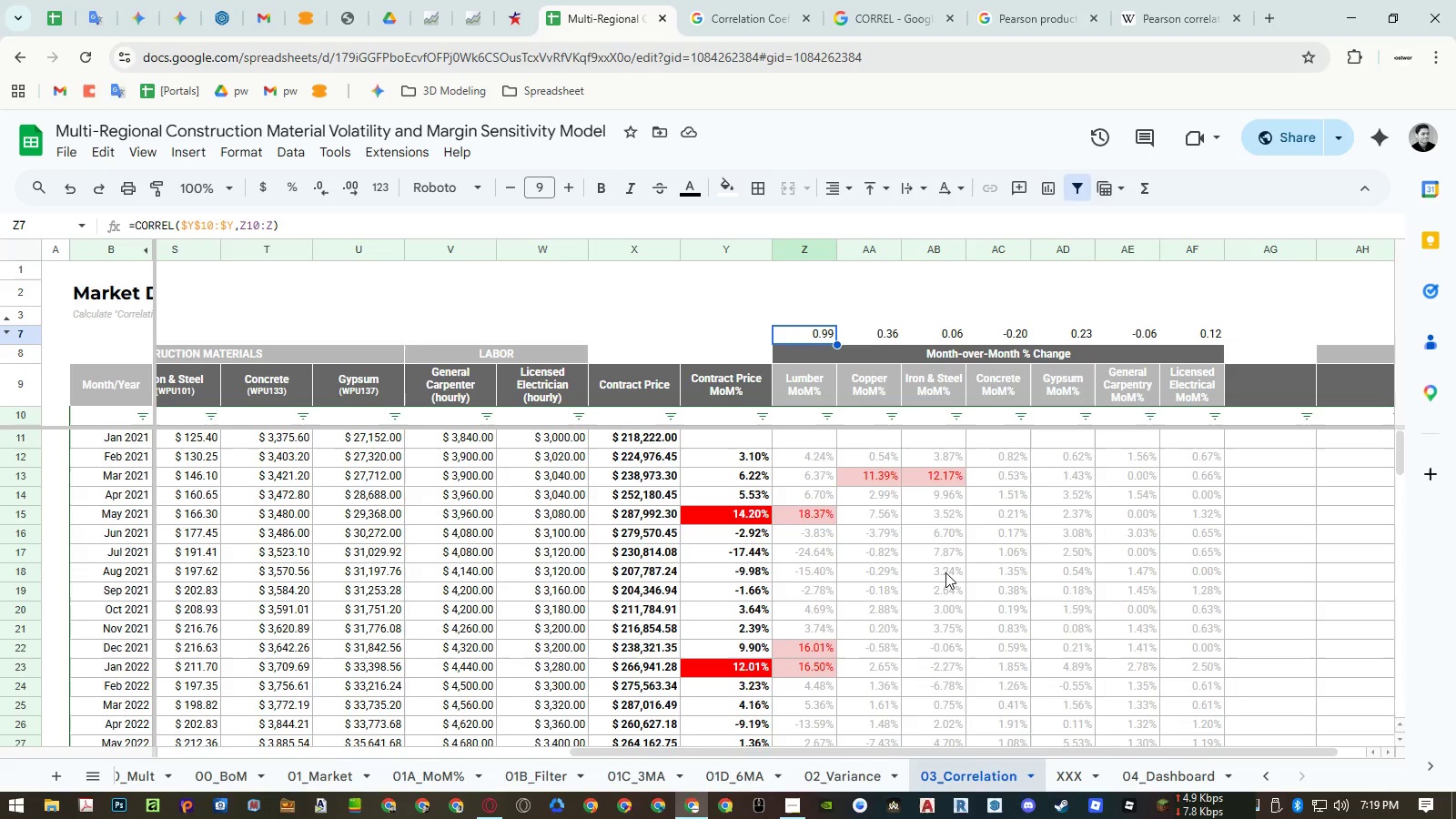 
hold_key(key=ShiftLeft, duration=0.88)
scroll: coordinate [847, 460], scroll_direction: up, amount: 14.0
 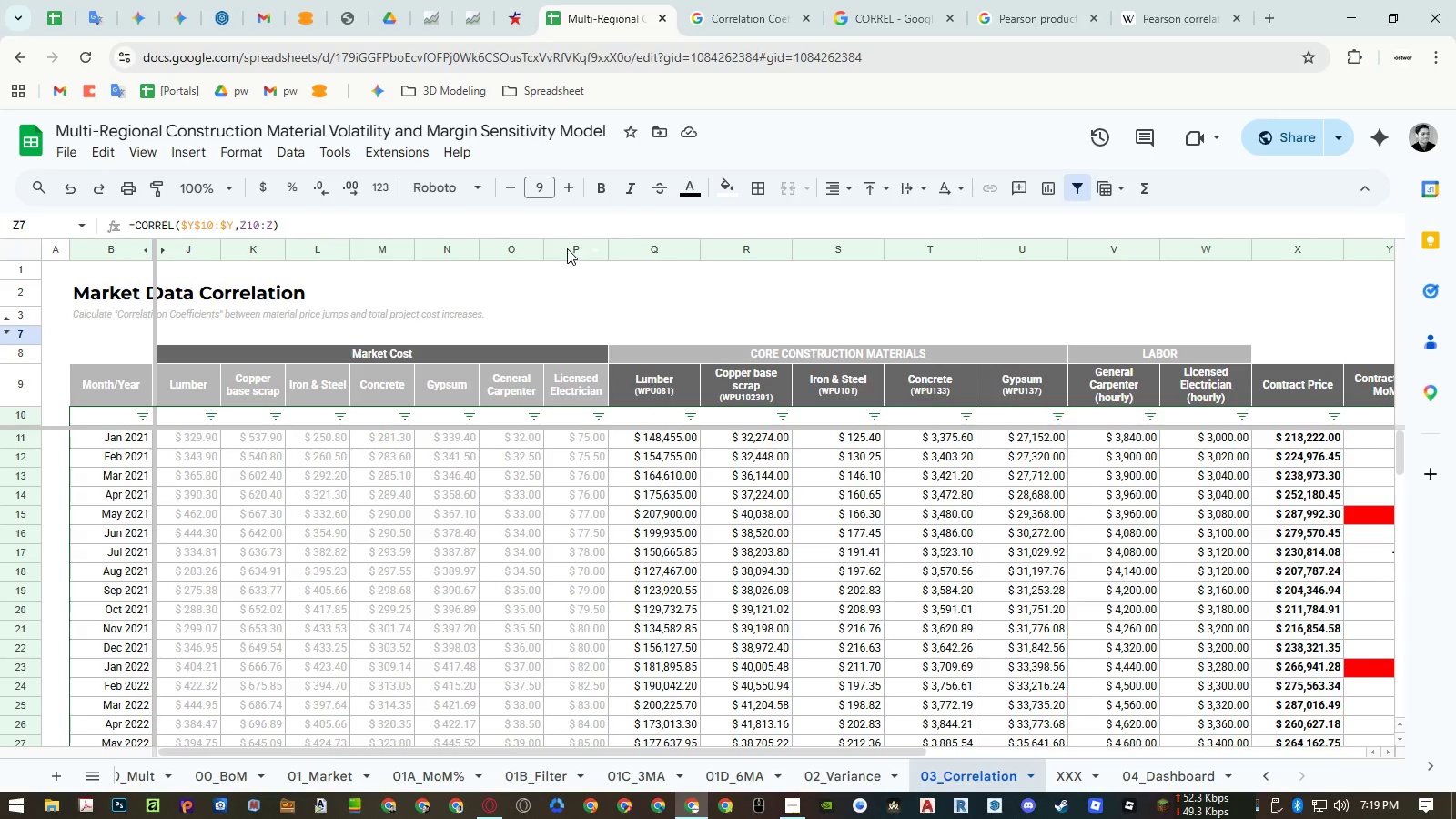 
left_click_drag(start_coordinate=[567, 248], to_coordinate=[180, 268])
 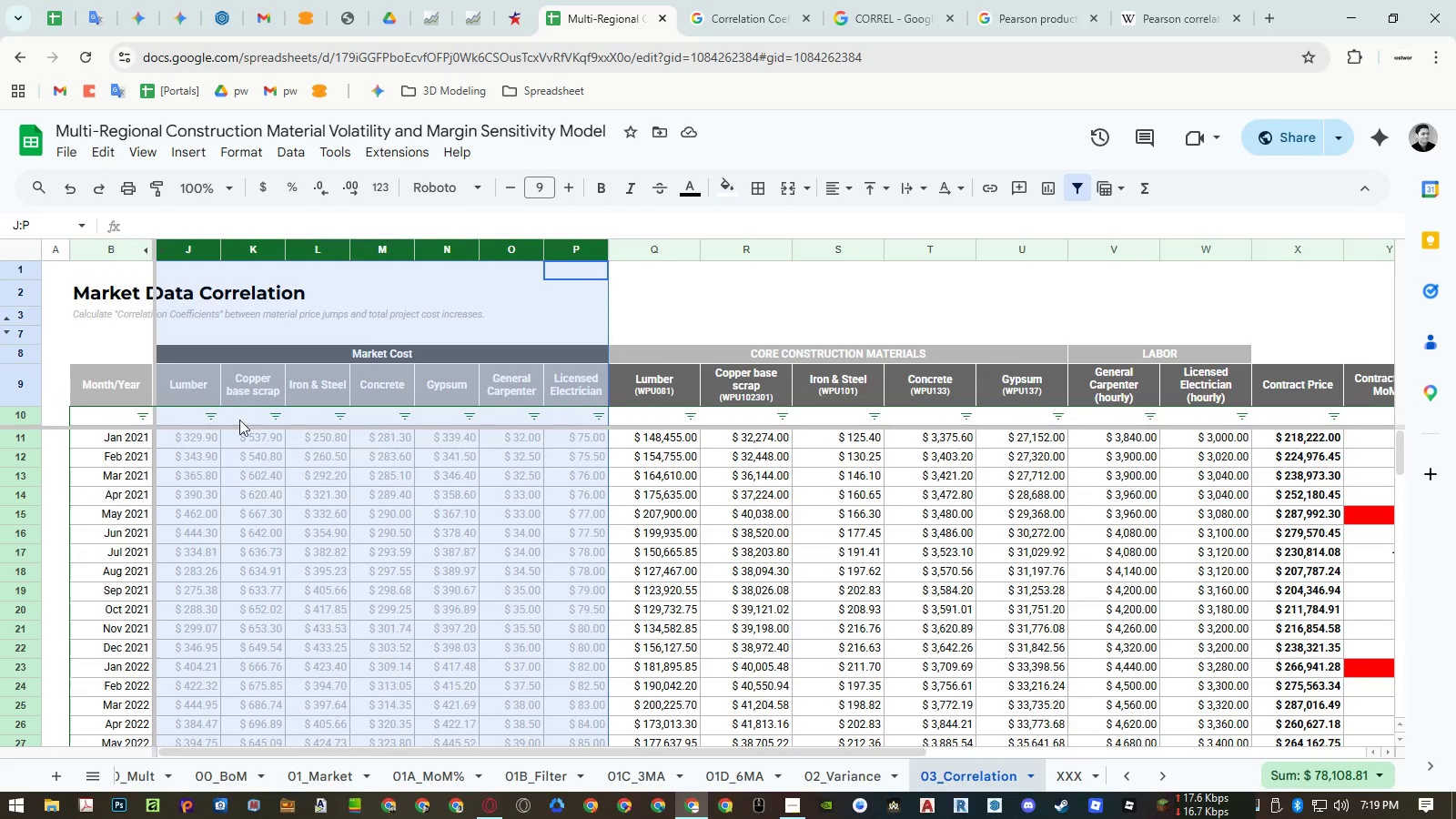 
left_click([239, 499])
 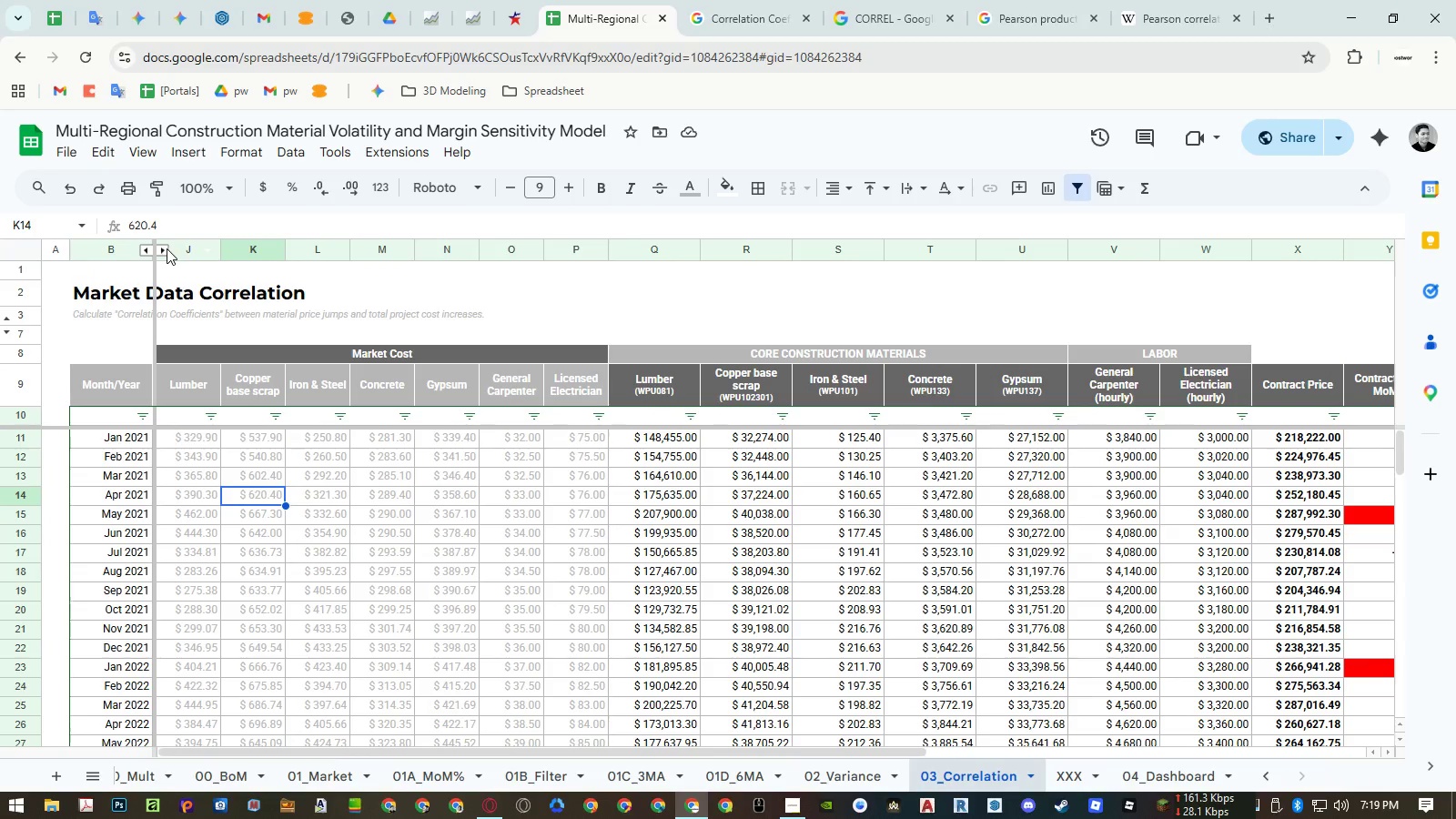 
left_click([165, 249])
 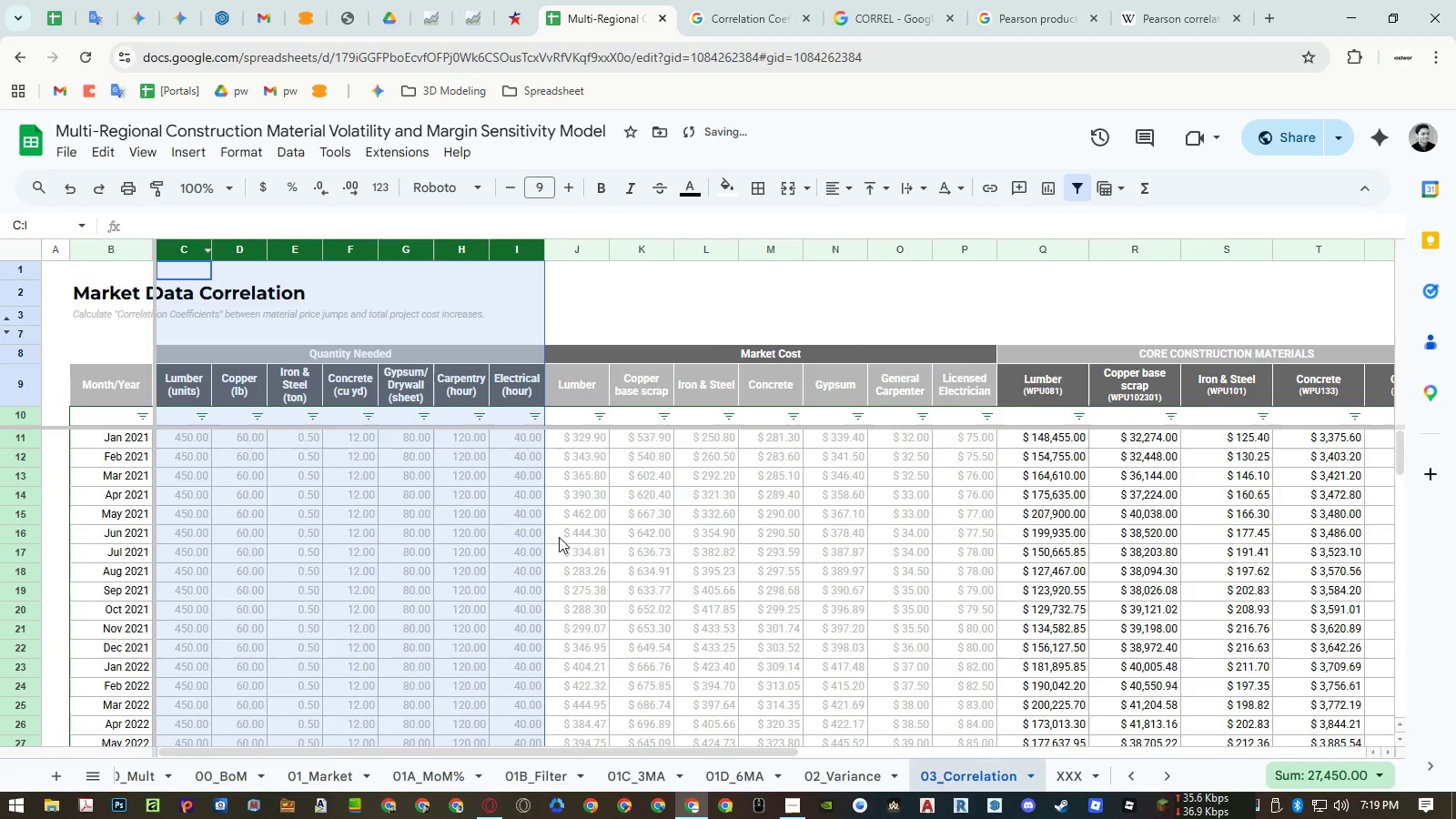 
left_click([600, 540])
 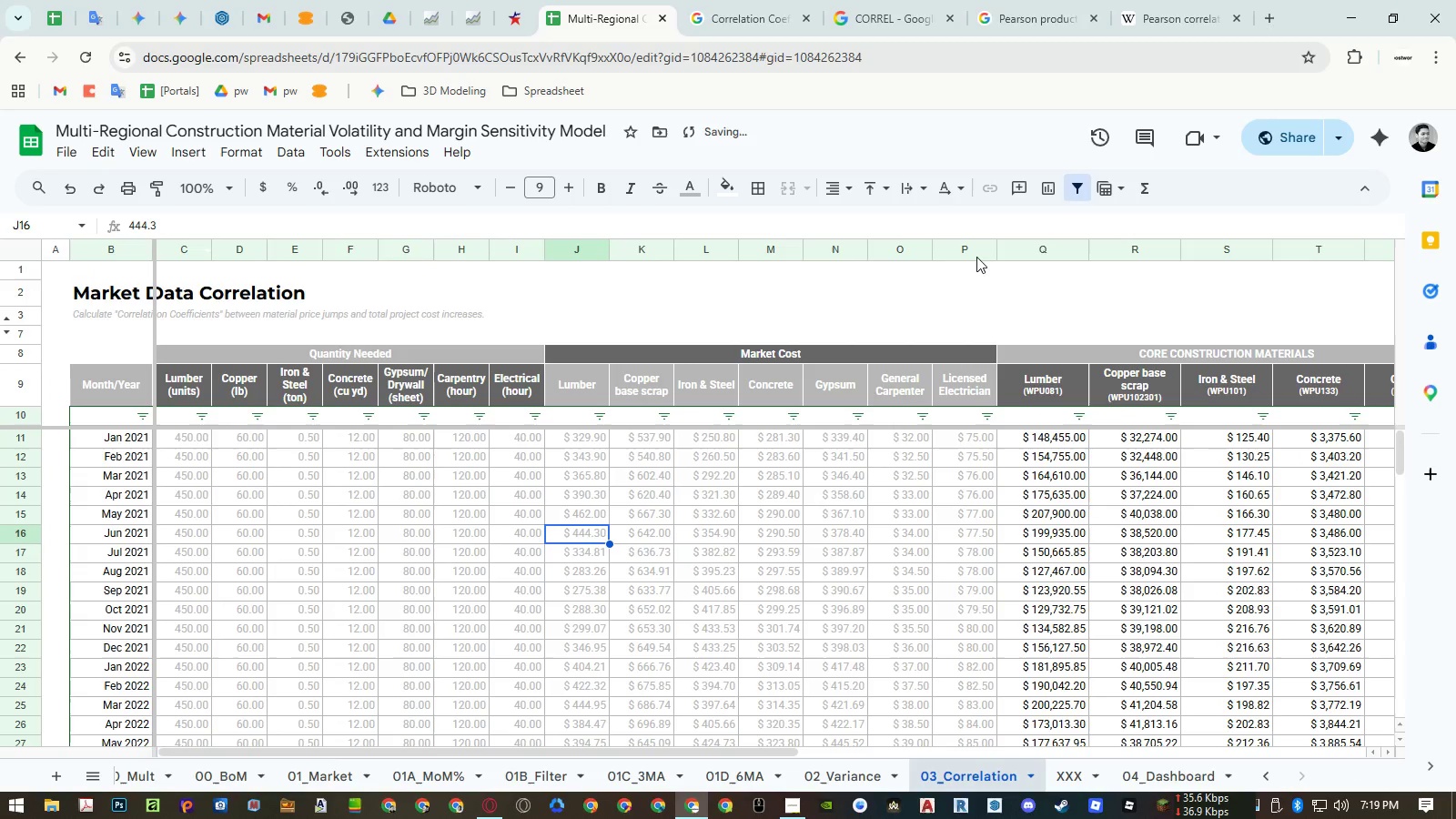 
left_click_drag(start_coordinate=[968, 248], to_coordinate=[171, 239])
 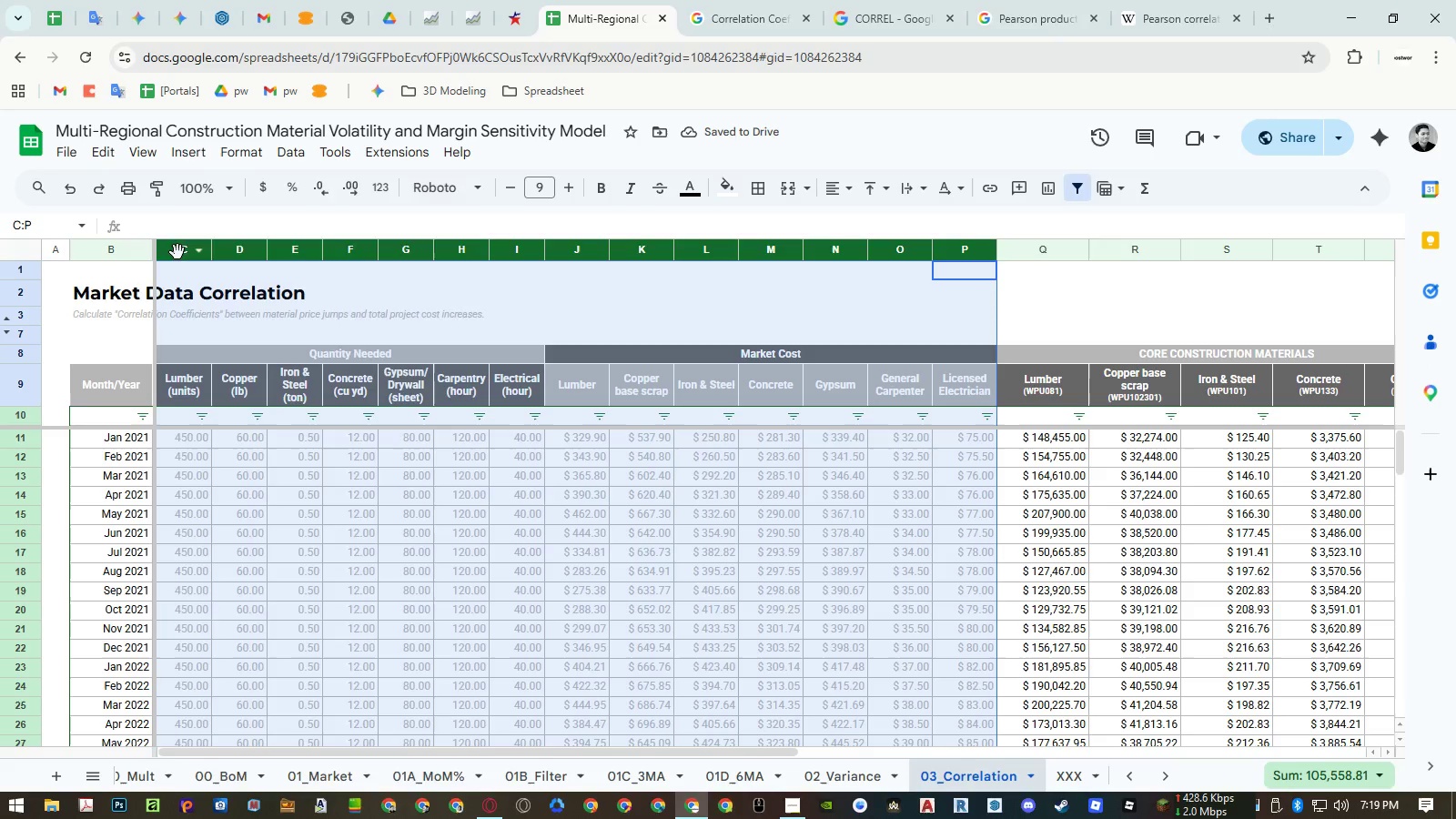 
right_click([178, 252])
 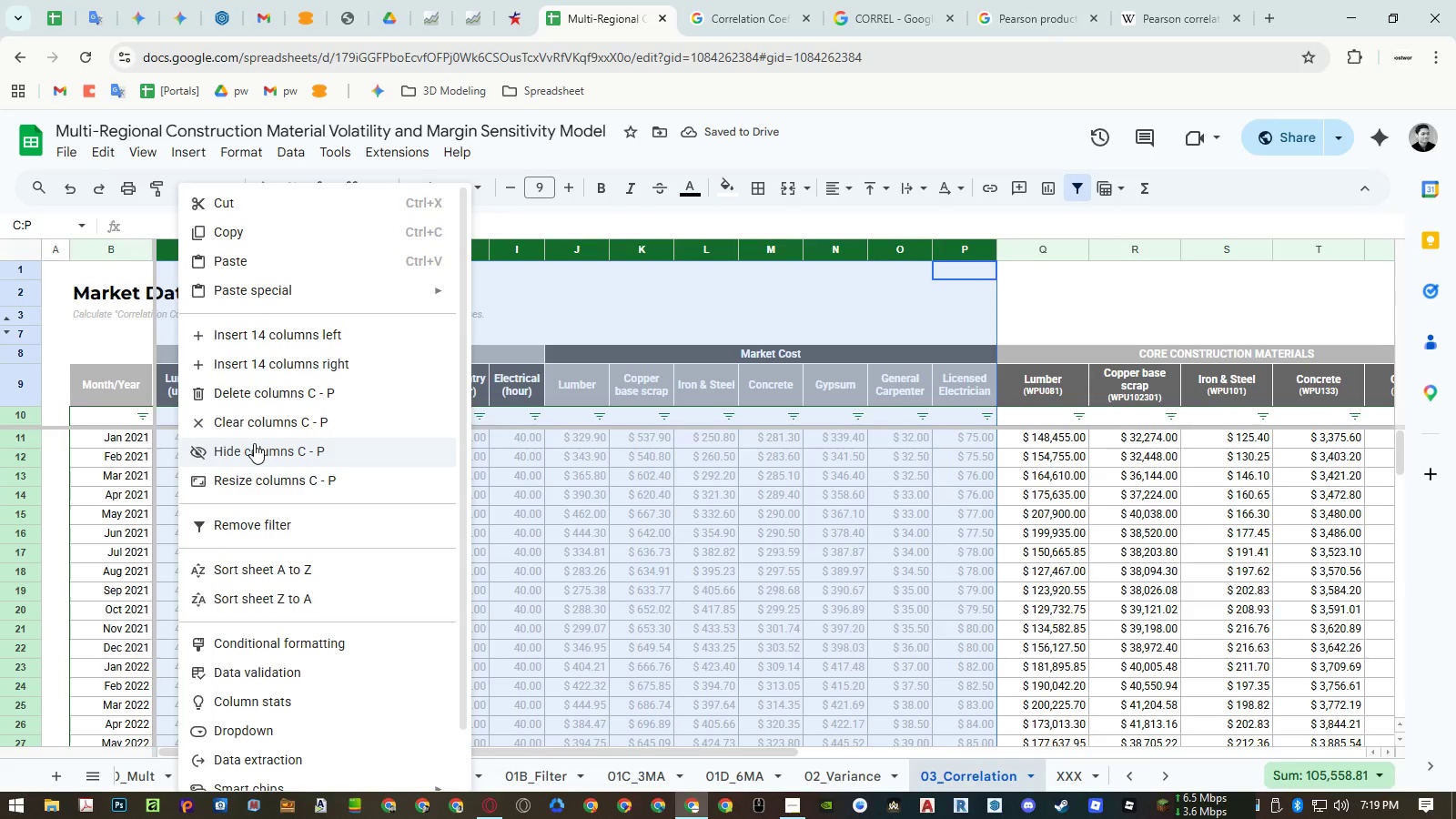 
left_click([254, 443])